 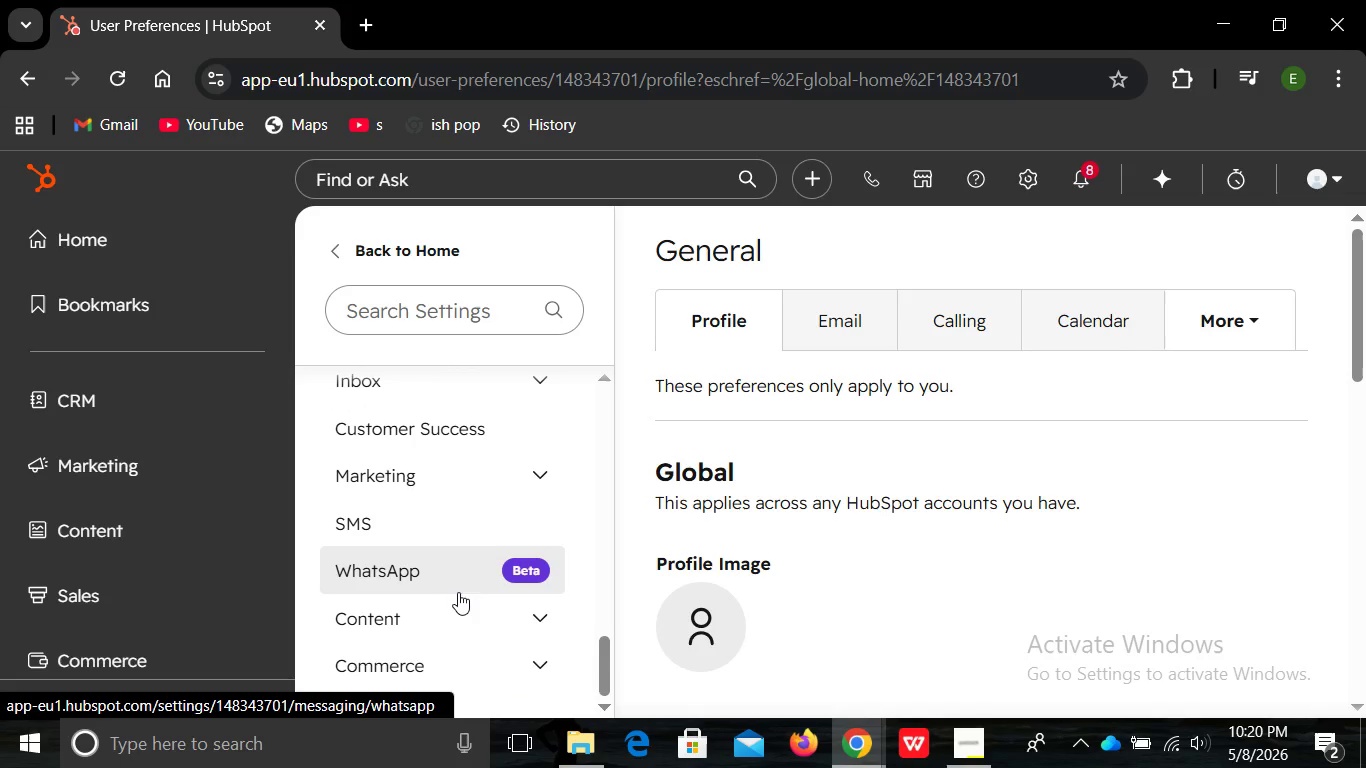 
left_click([502, 544])
 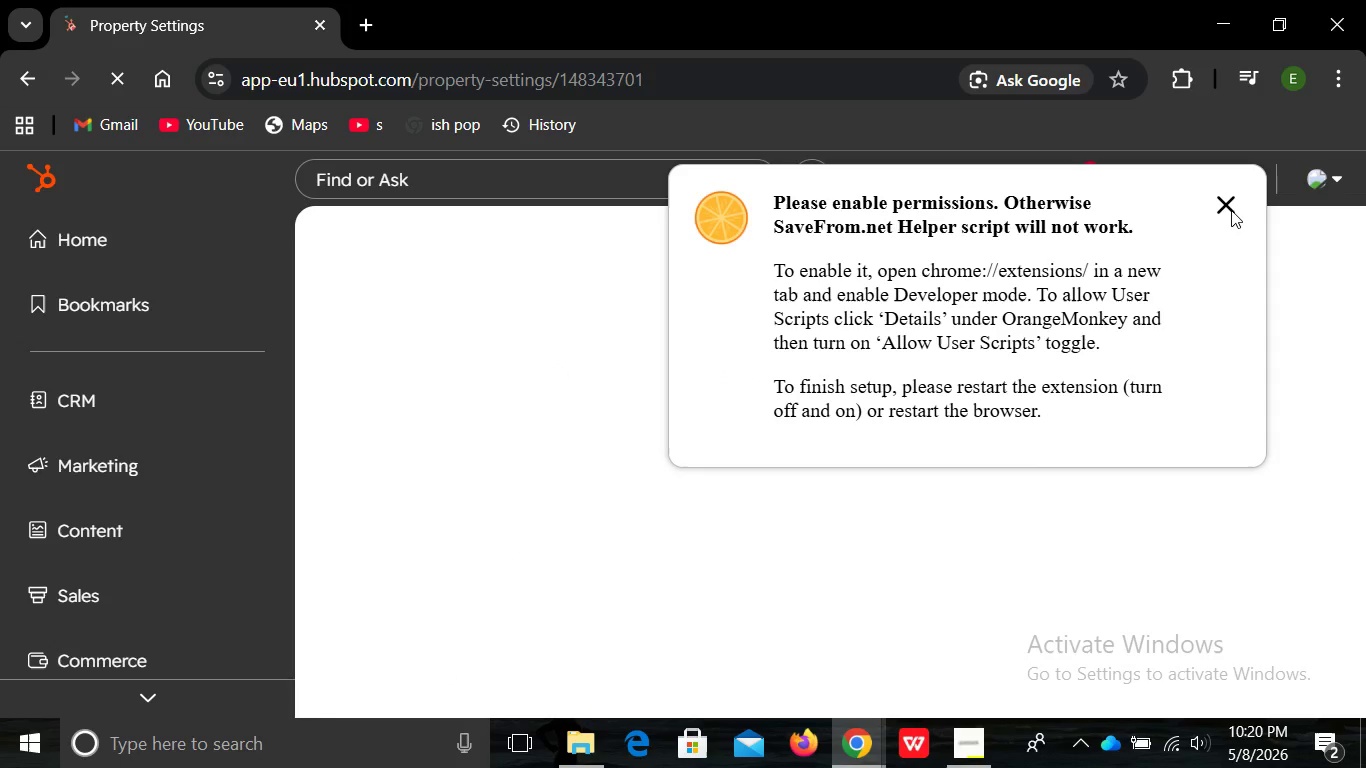 
wait(7.99)
 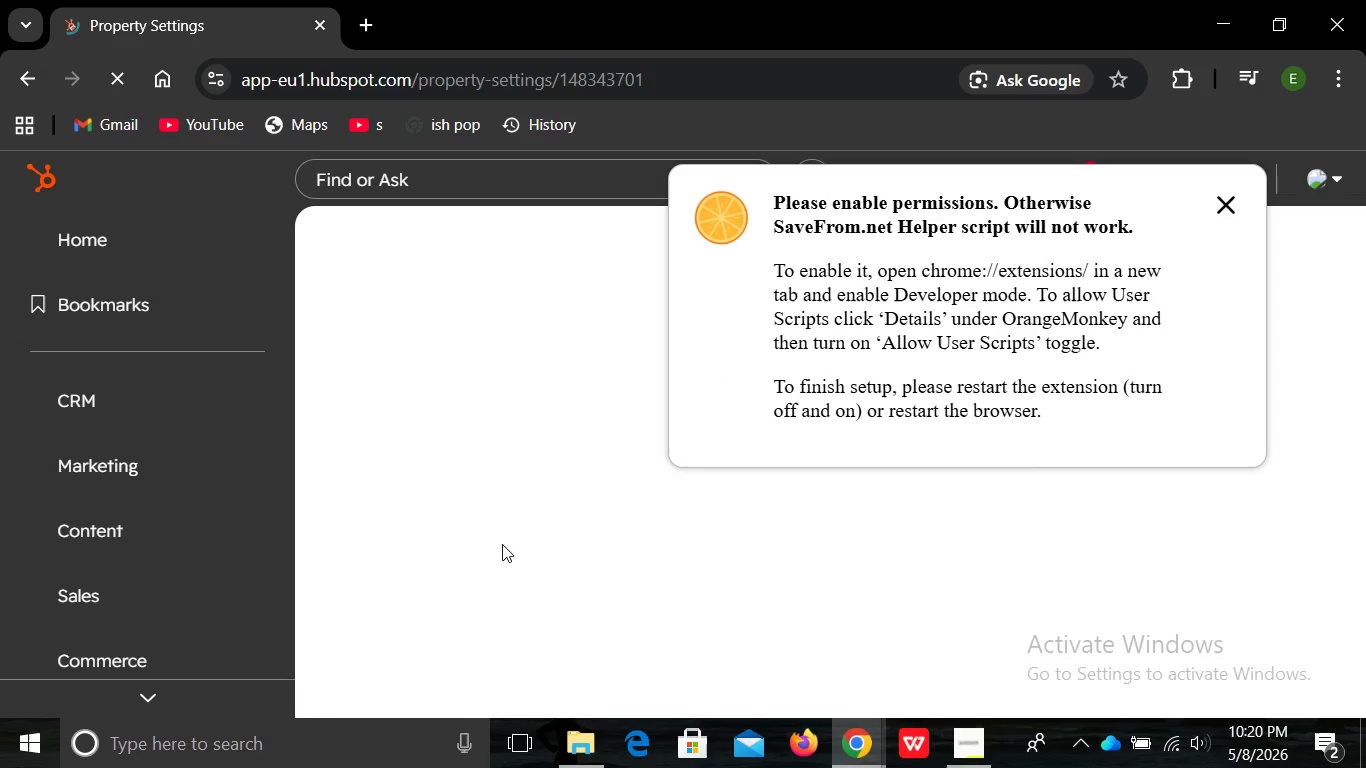 
left_click([1224, 200])
 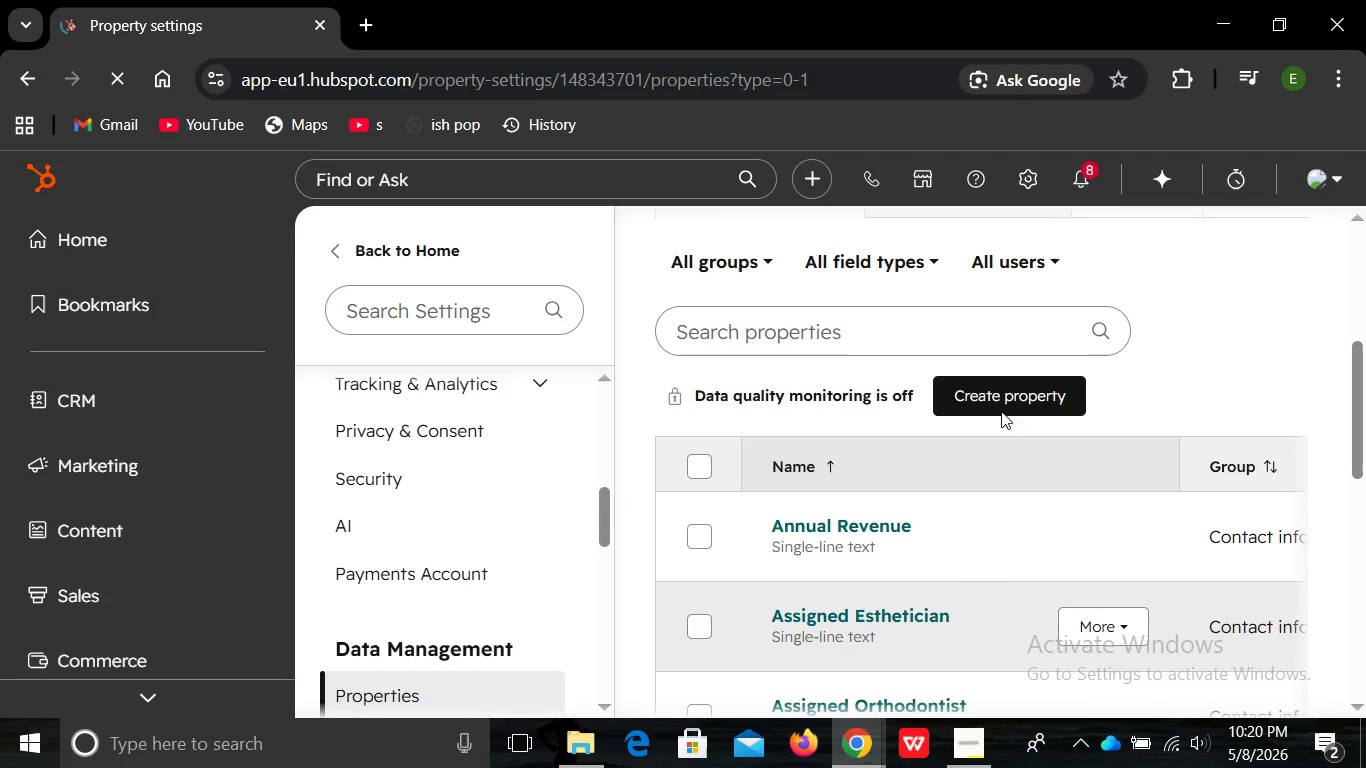 
wait(5.89)
 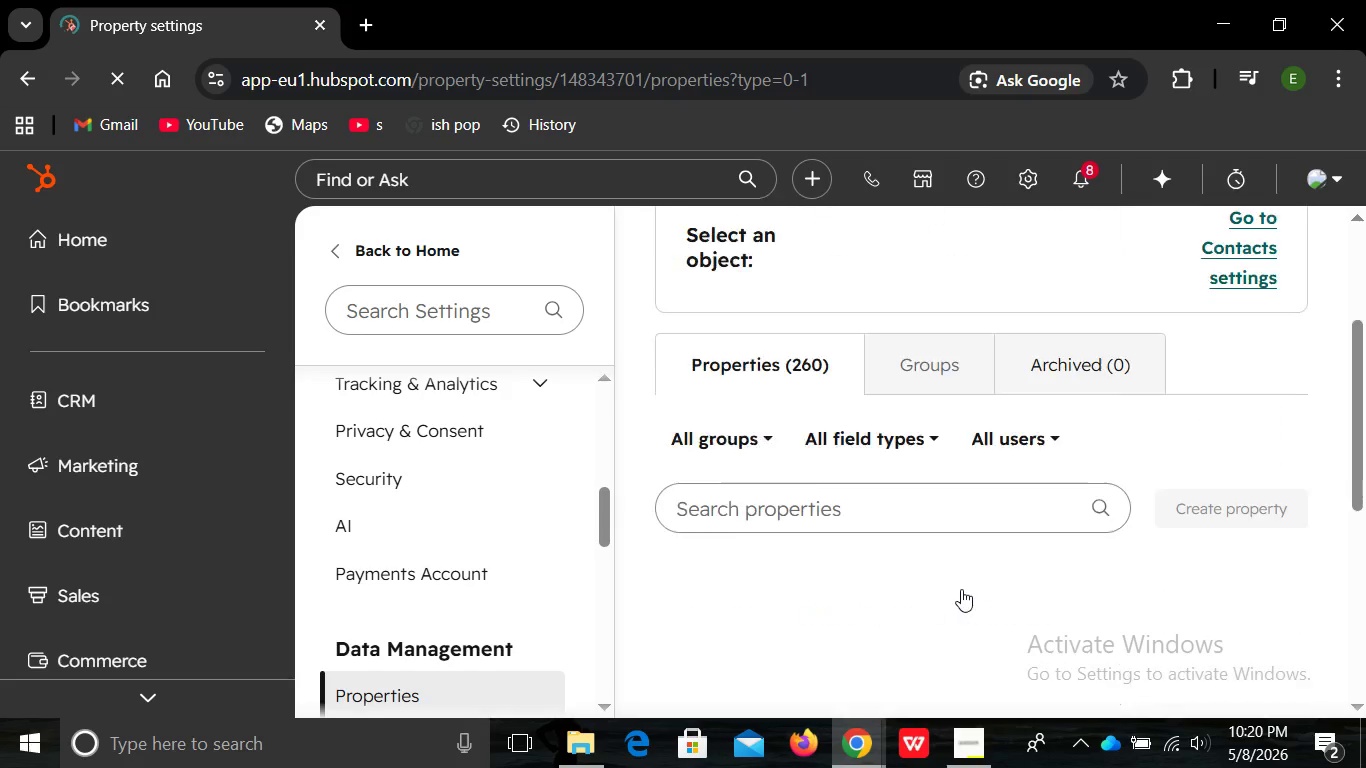 
left_click([1010, 396])
 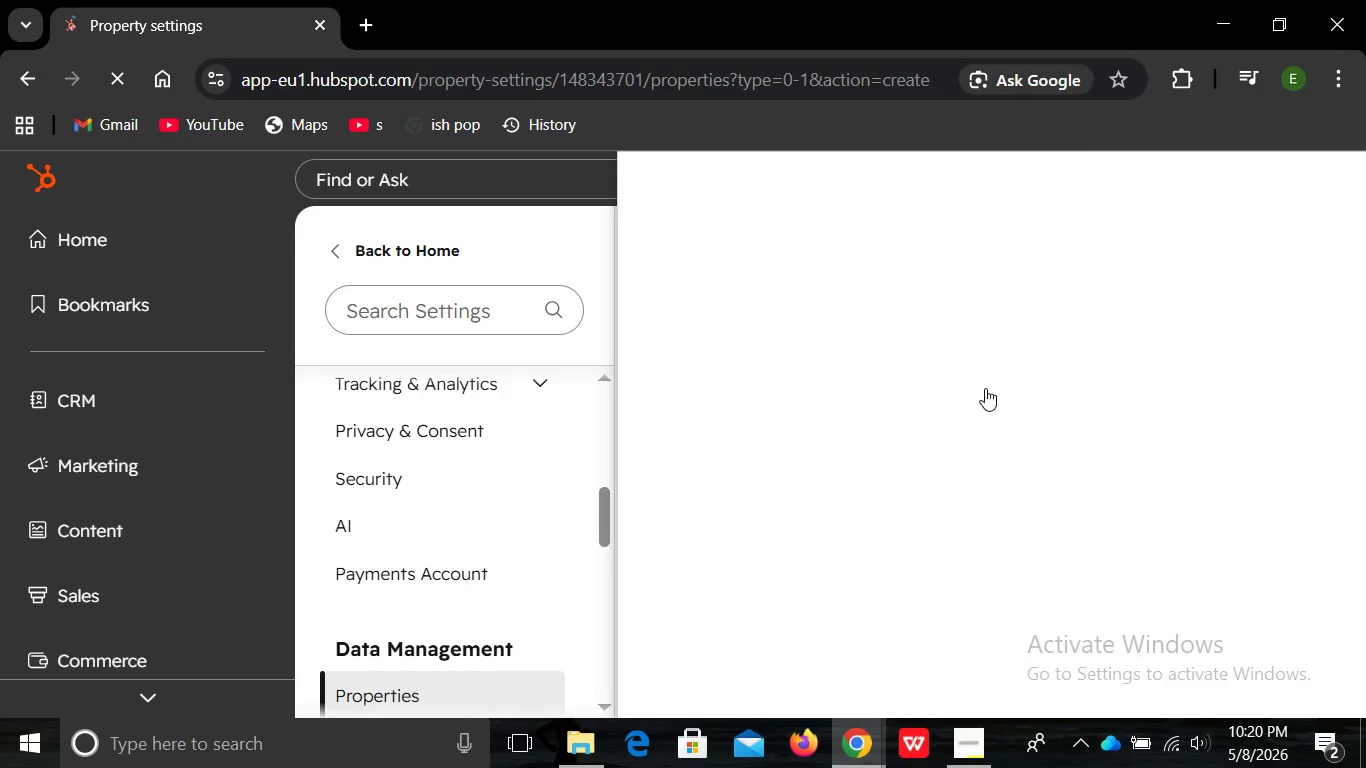 
left_click([985, 388])
 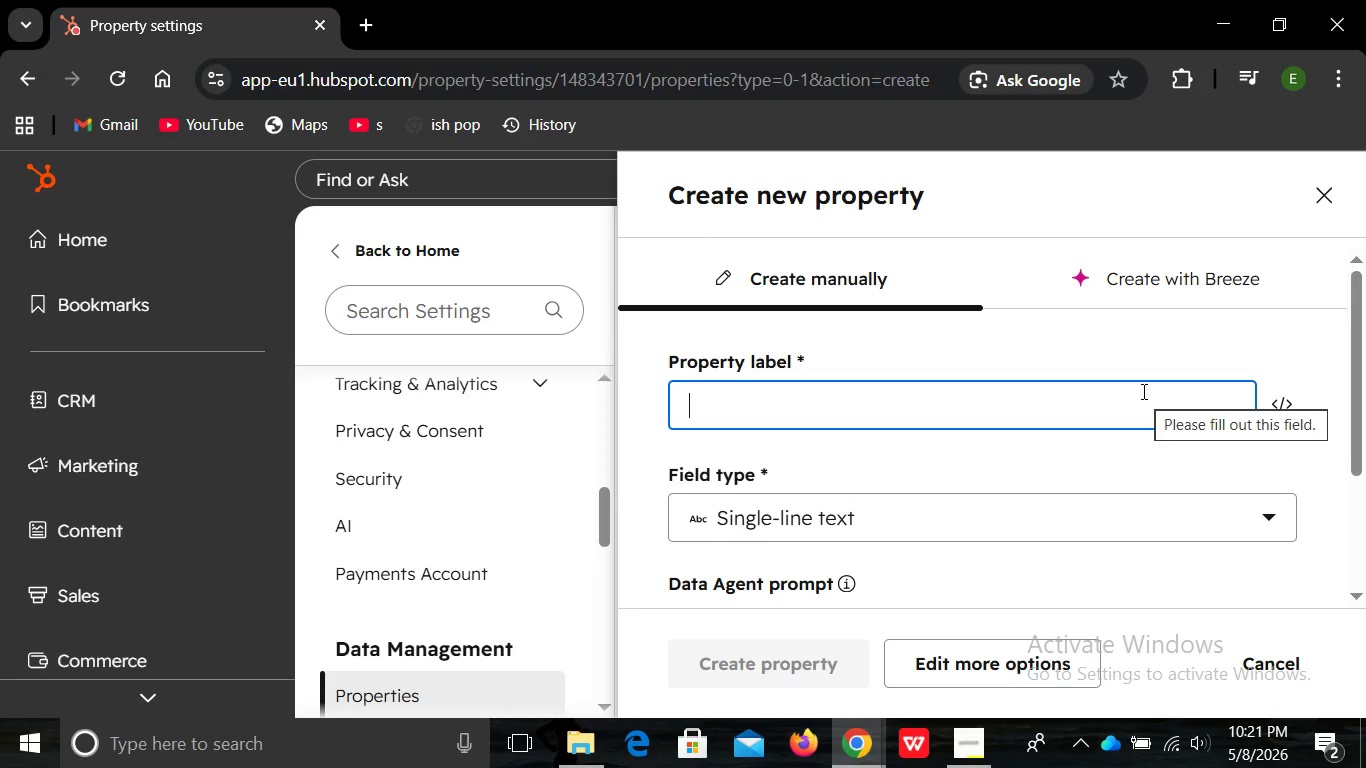 
wait(22.86)
 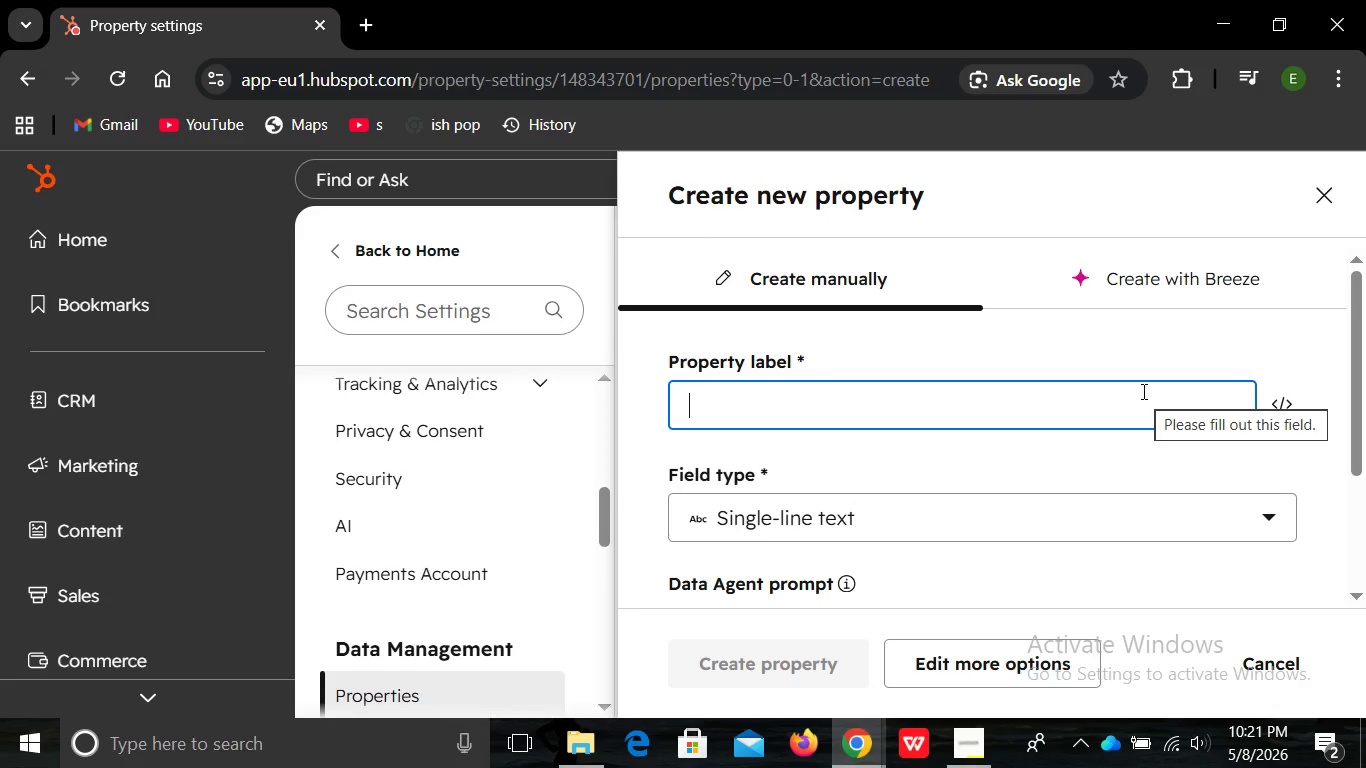 
type(TriL)
key(Backspace)
type(al Type)
 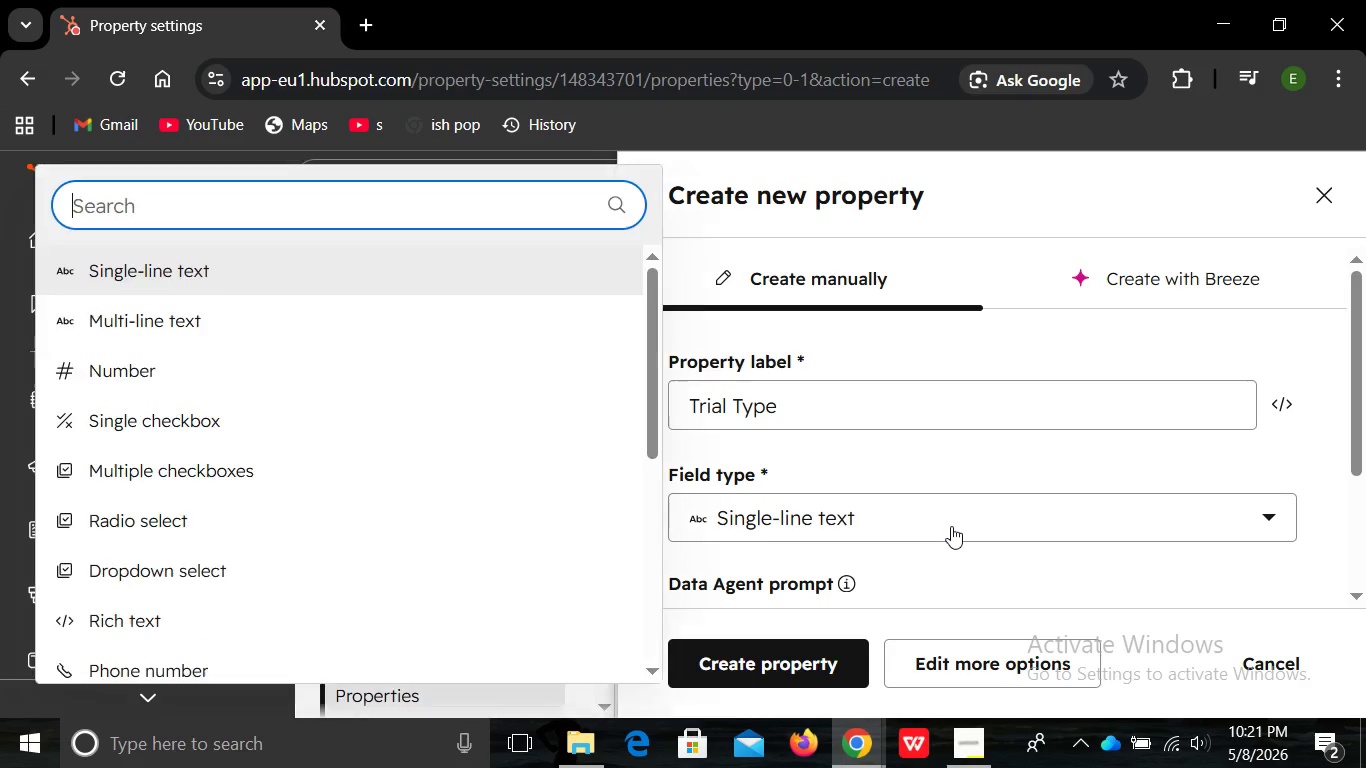 
left_click([951, 526])
 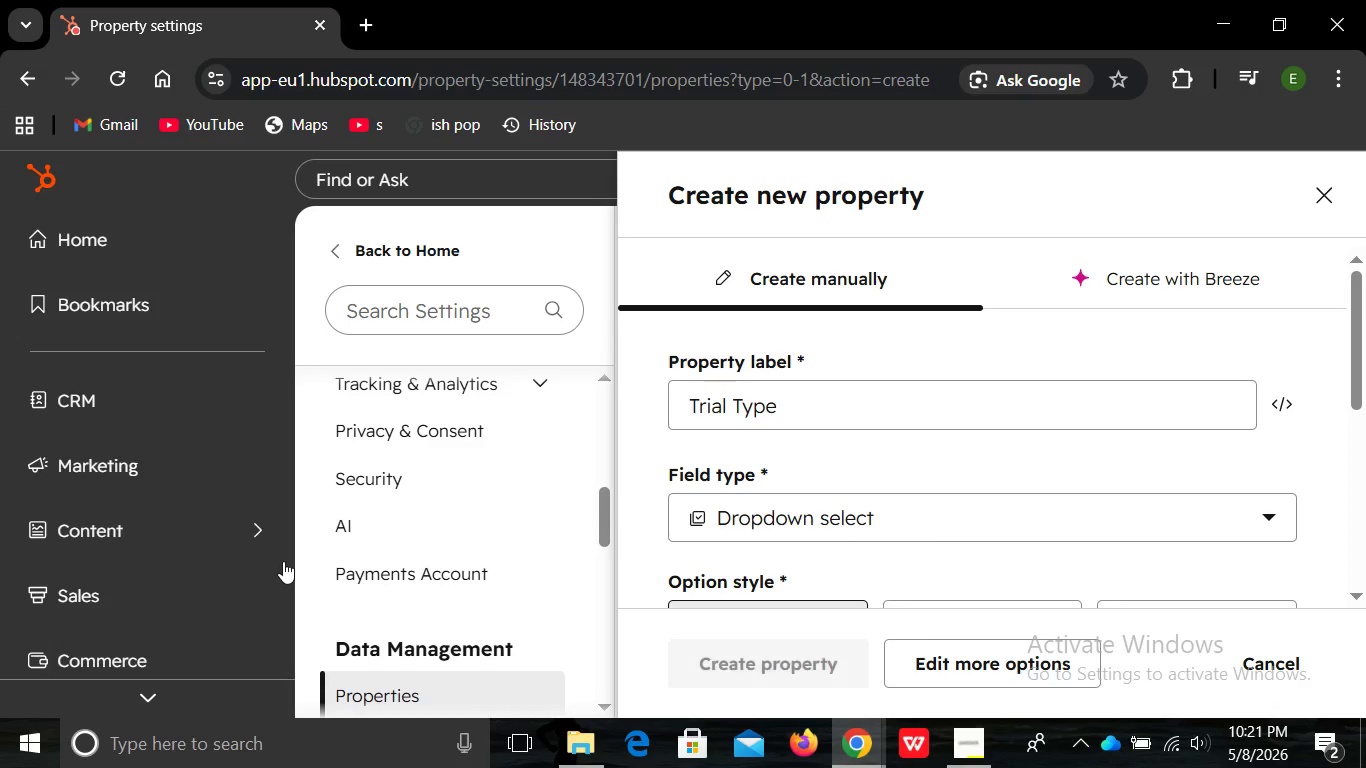 
left_click([283, 561])
 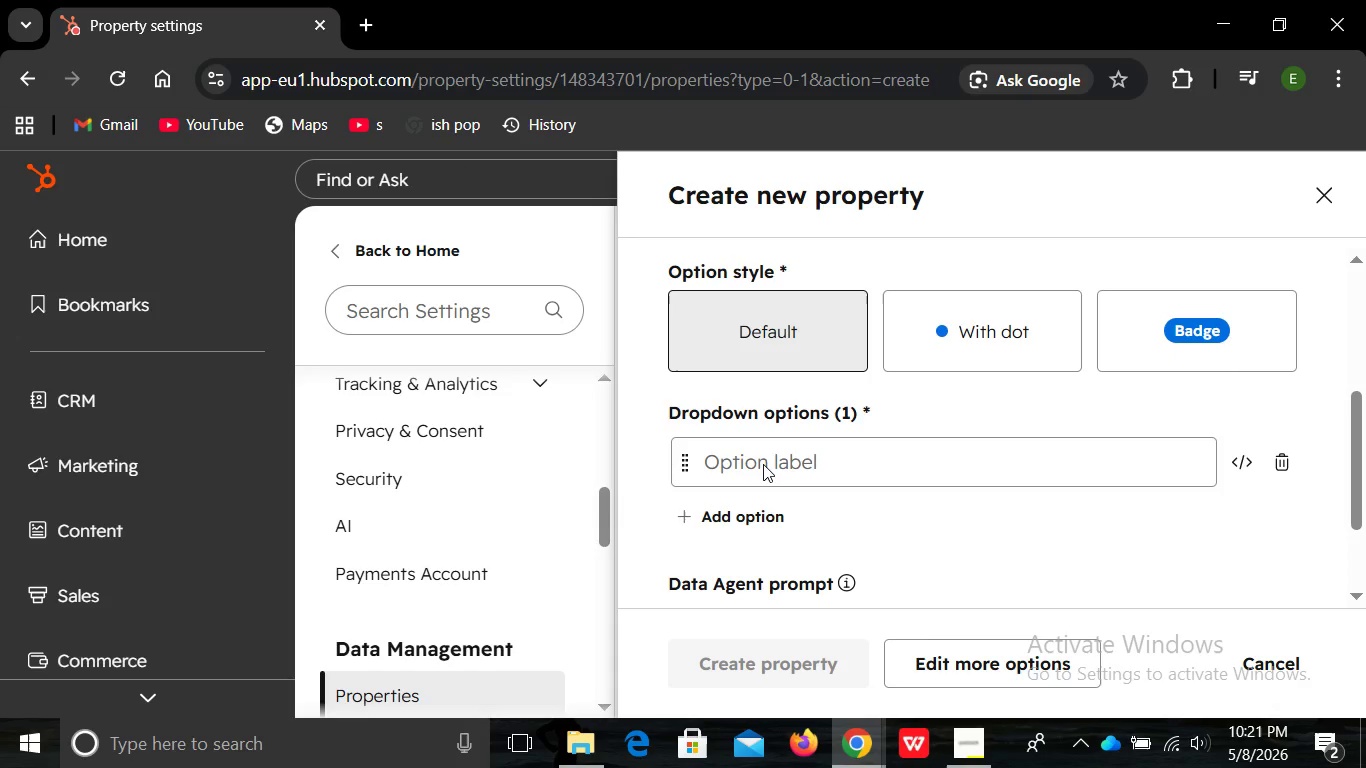 
left_click([763, 464])
 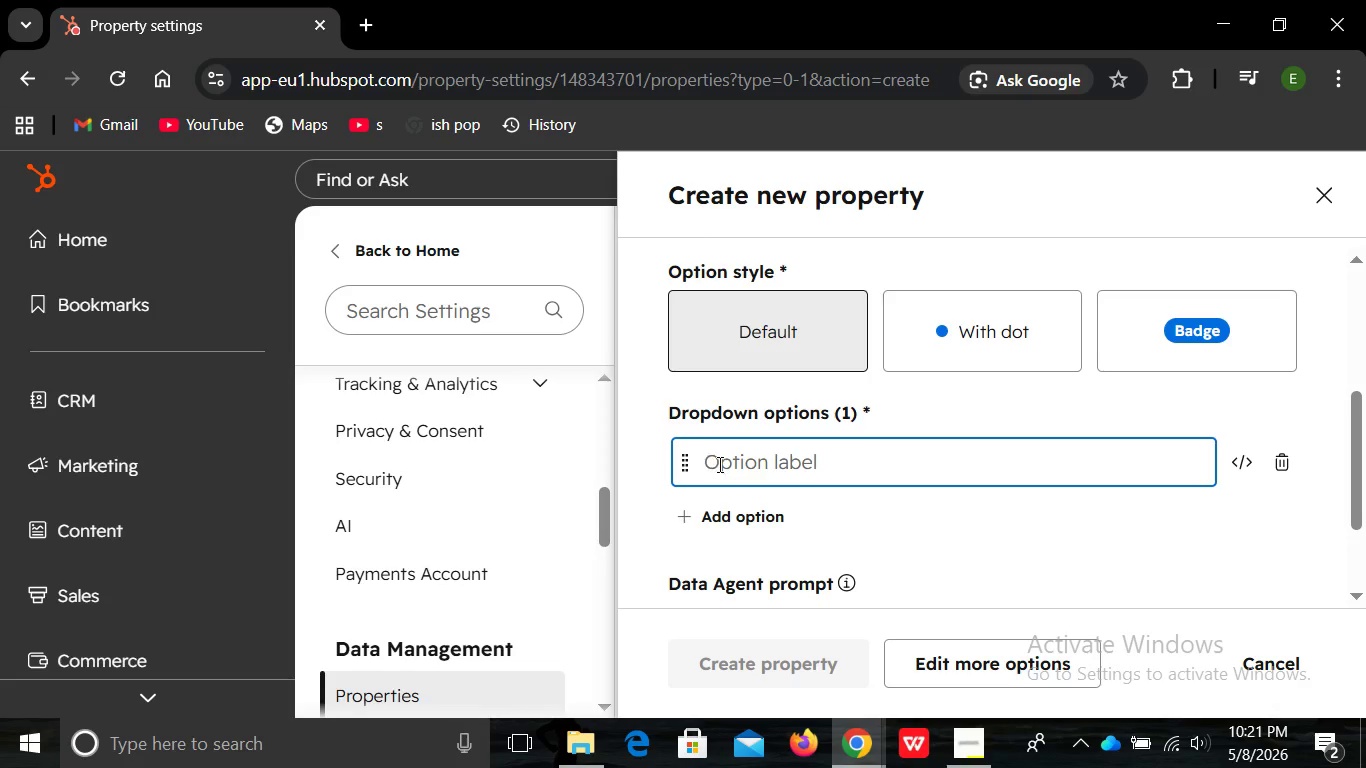 
left_click([702, 457])
 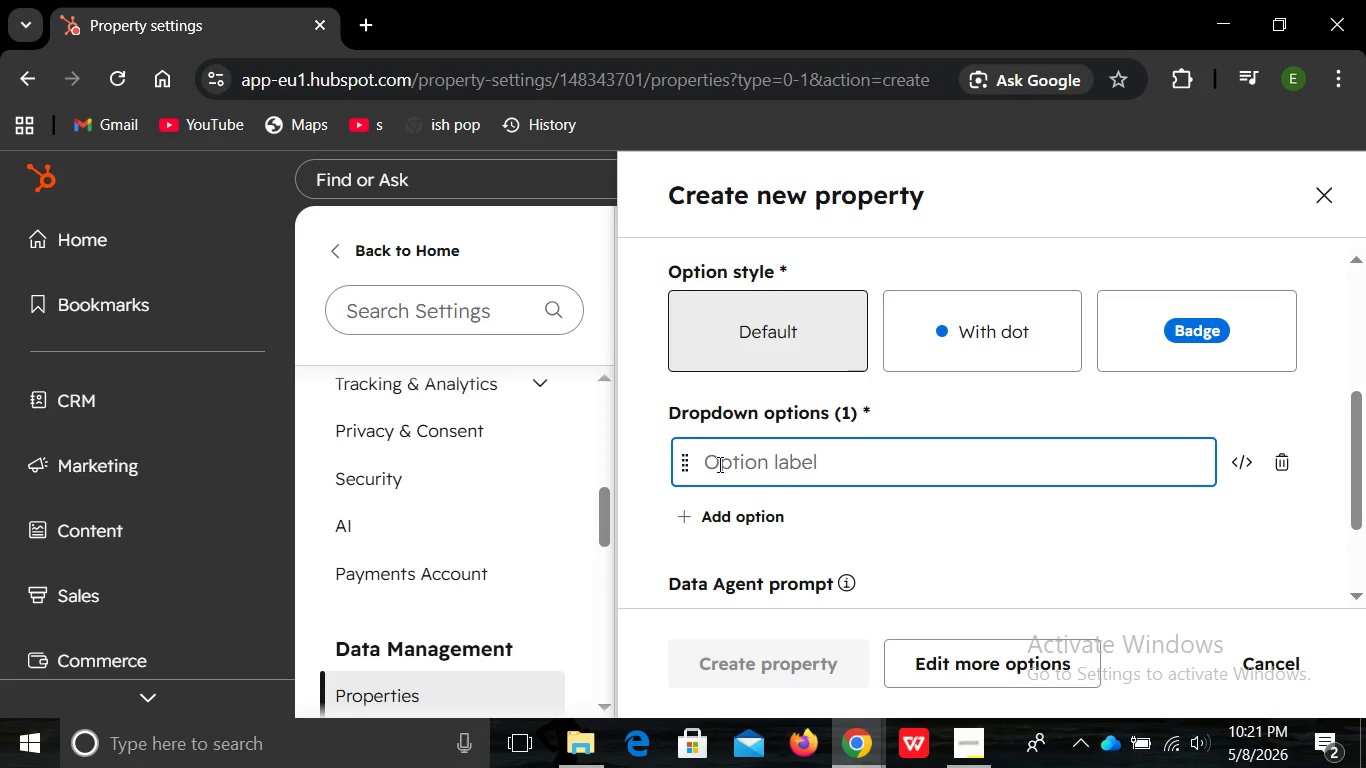 
type(Adult Ballet)
 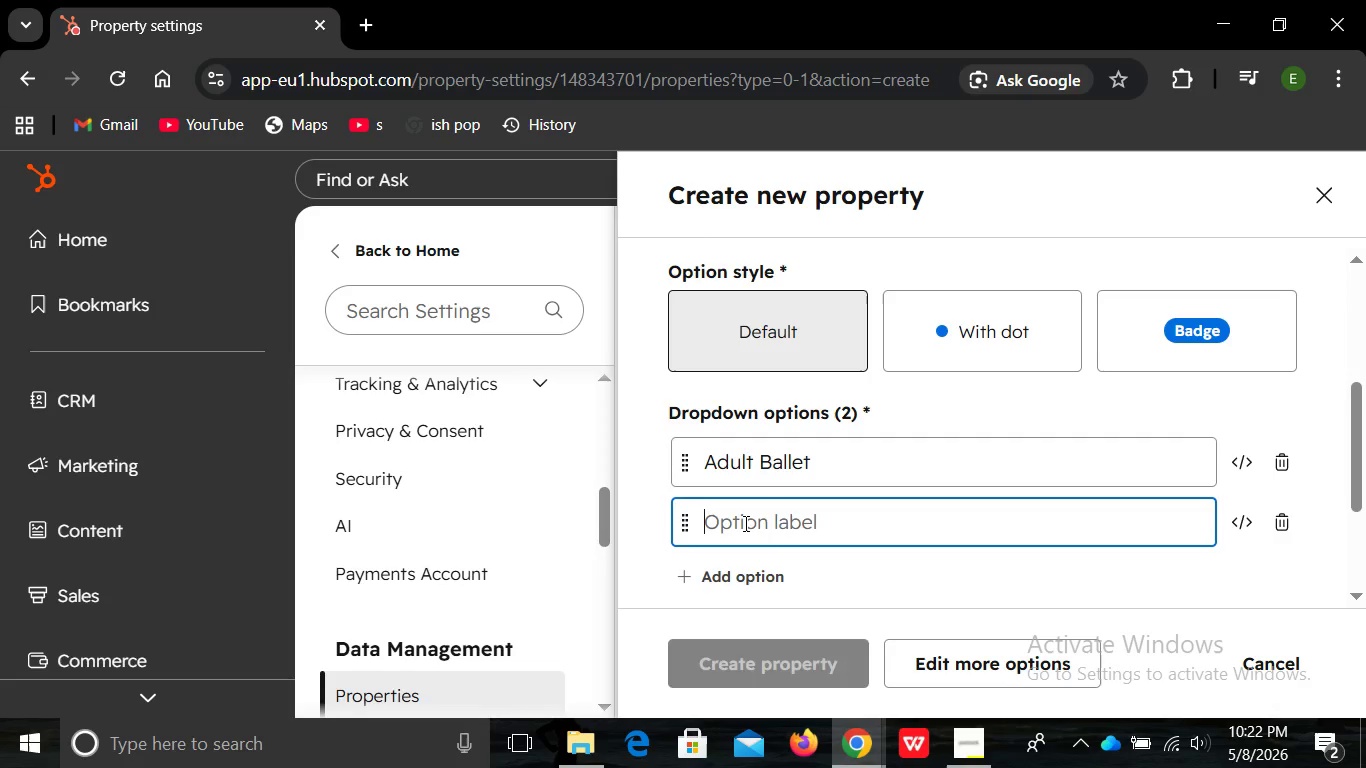 
left_click([744, 523])
 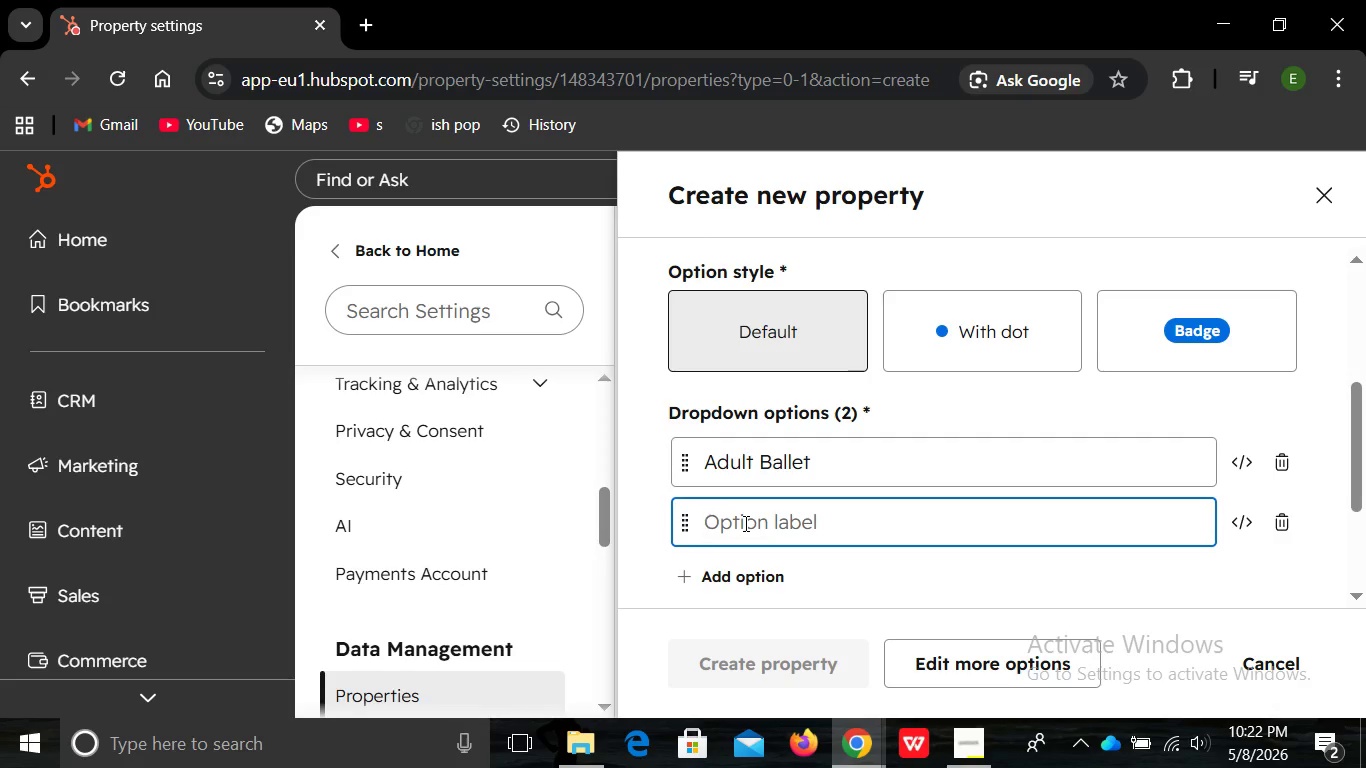 
type(No-Gi Bjj)
 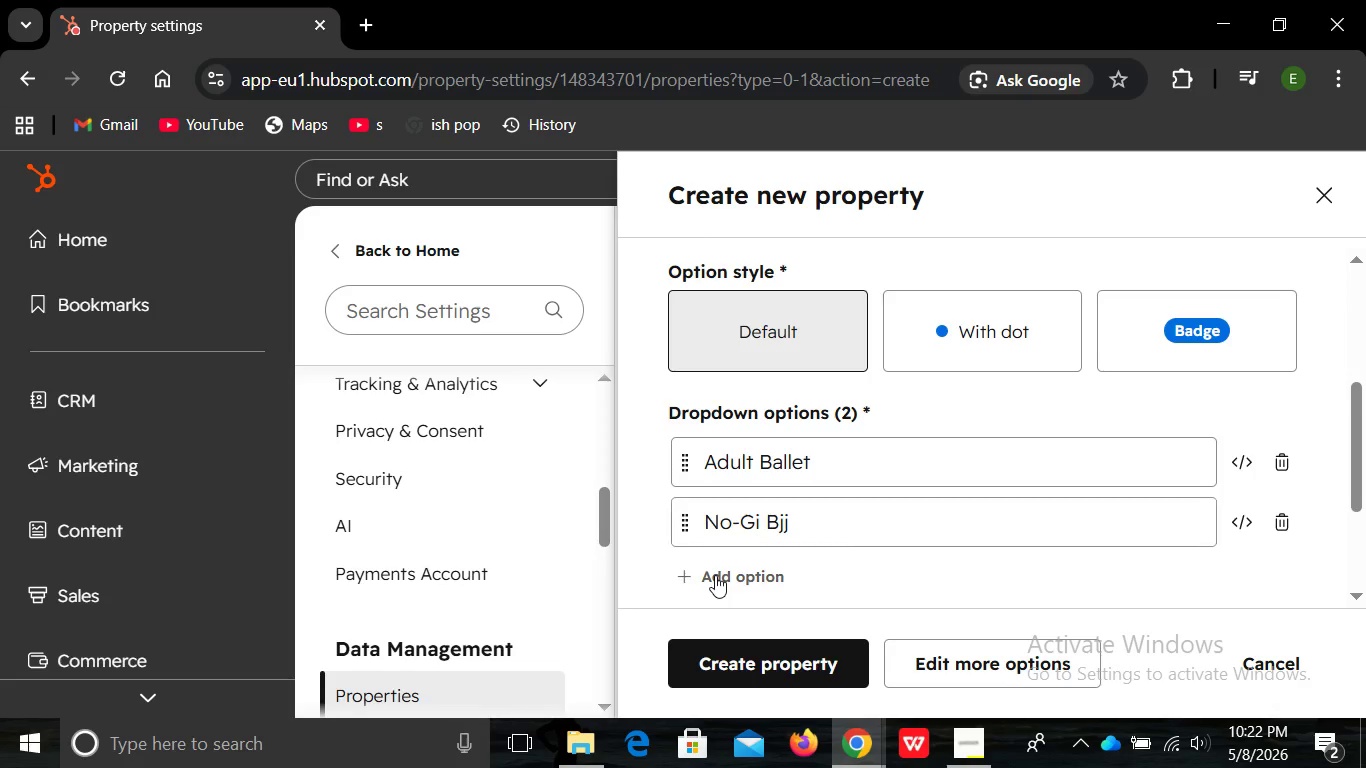 
left_click([715, 575])
 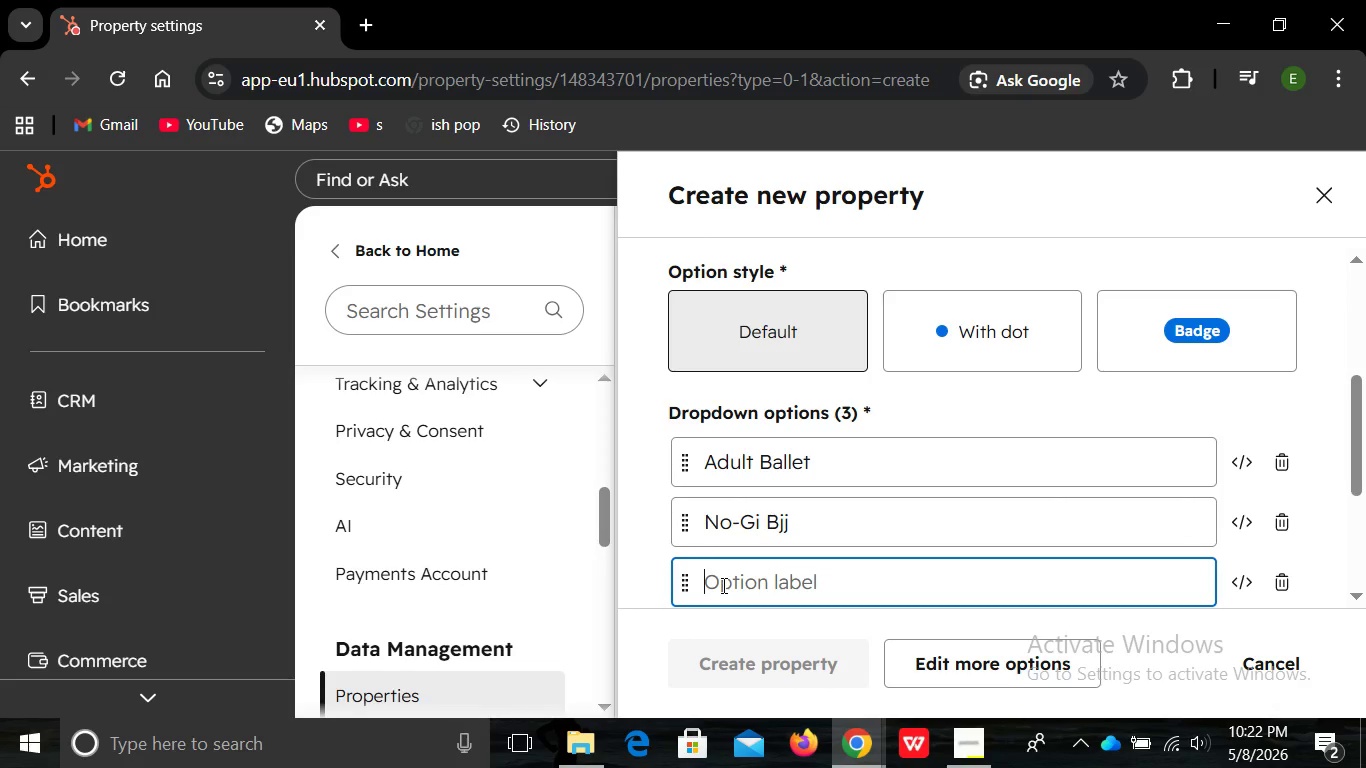 
type(Youty)
key(Backspace)
type(h MMA)
 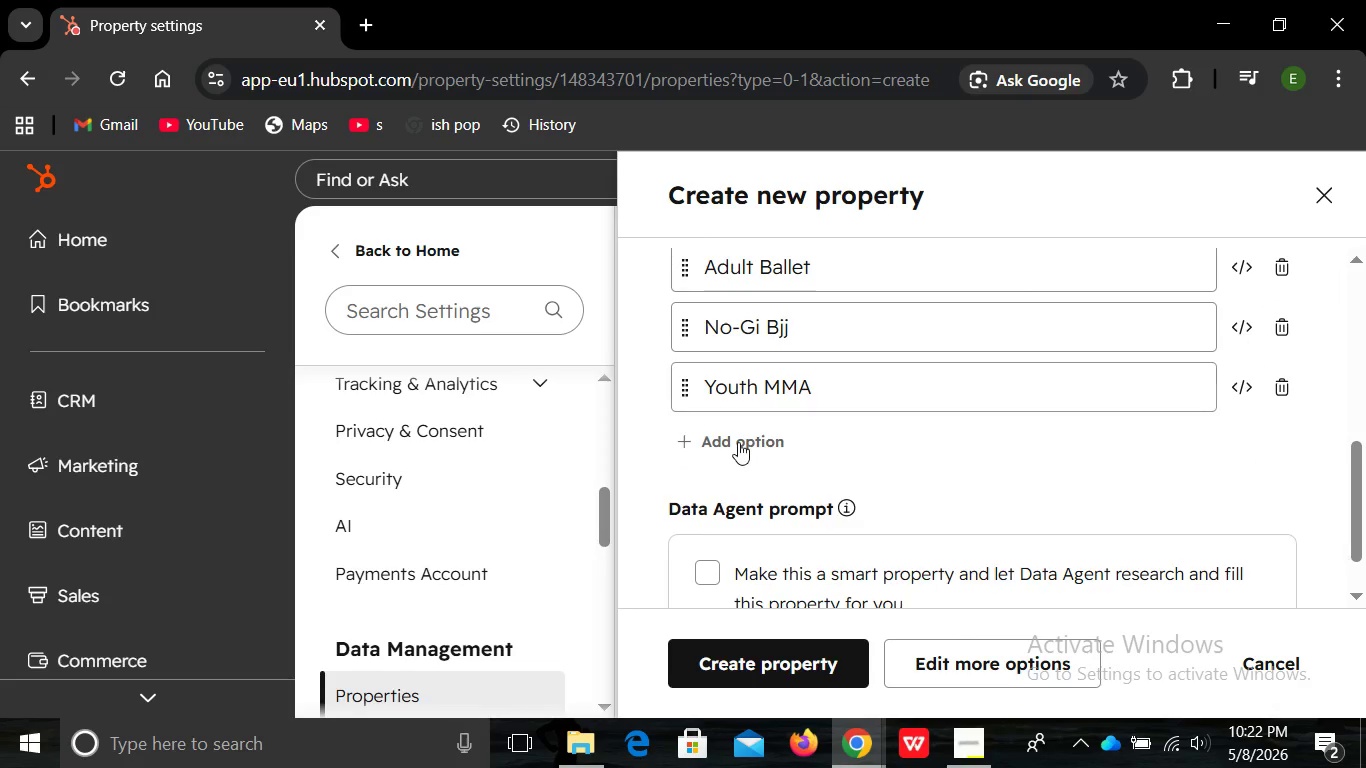 
left_click([738, 442])
 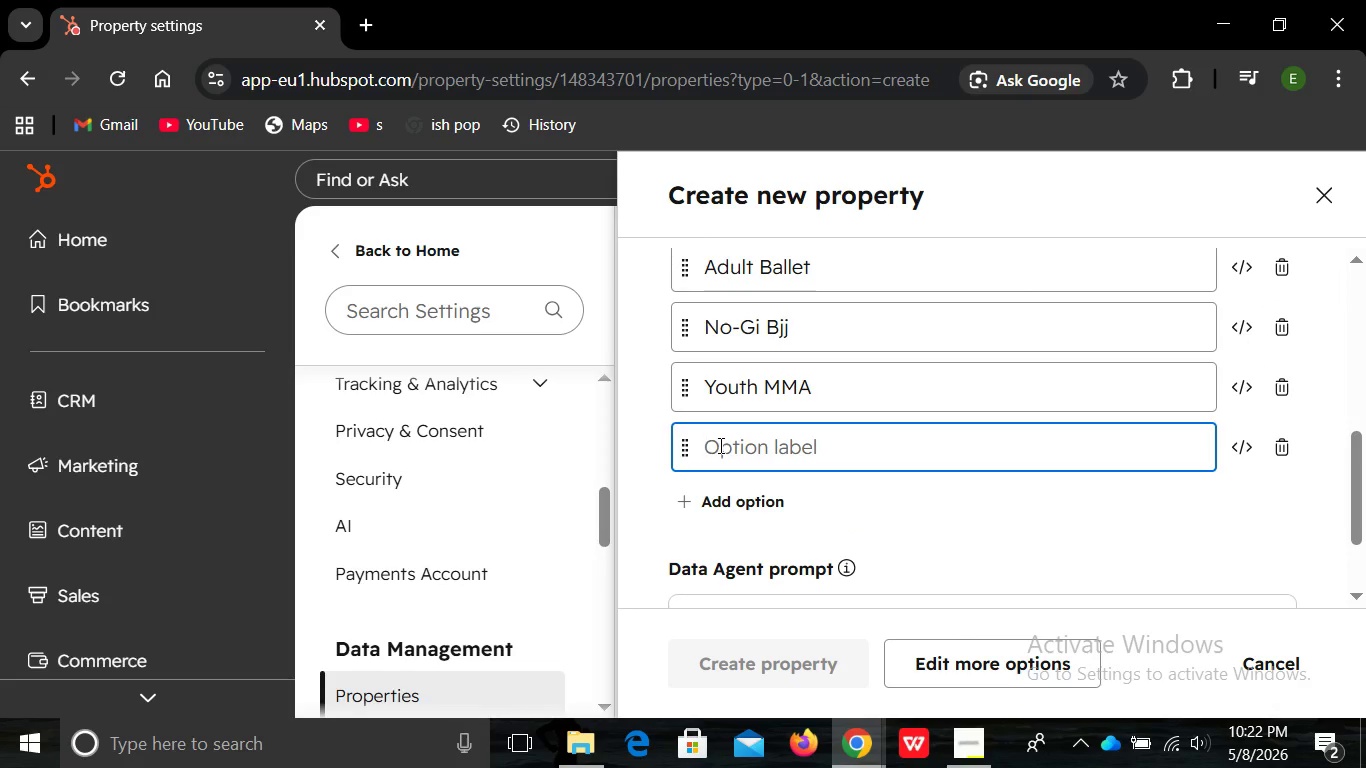 
type(Contemporary )
key(Backspace)
key(Backspace)
key(Backspace)
key(Backspace)
key(Backspace)
key(Backspace)
 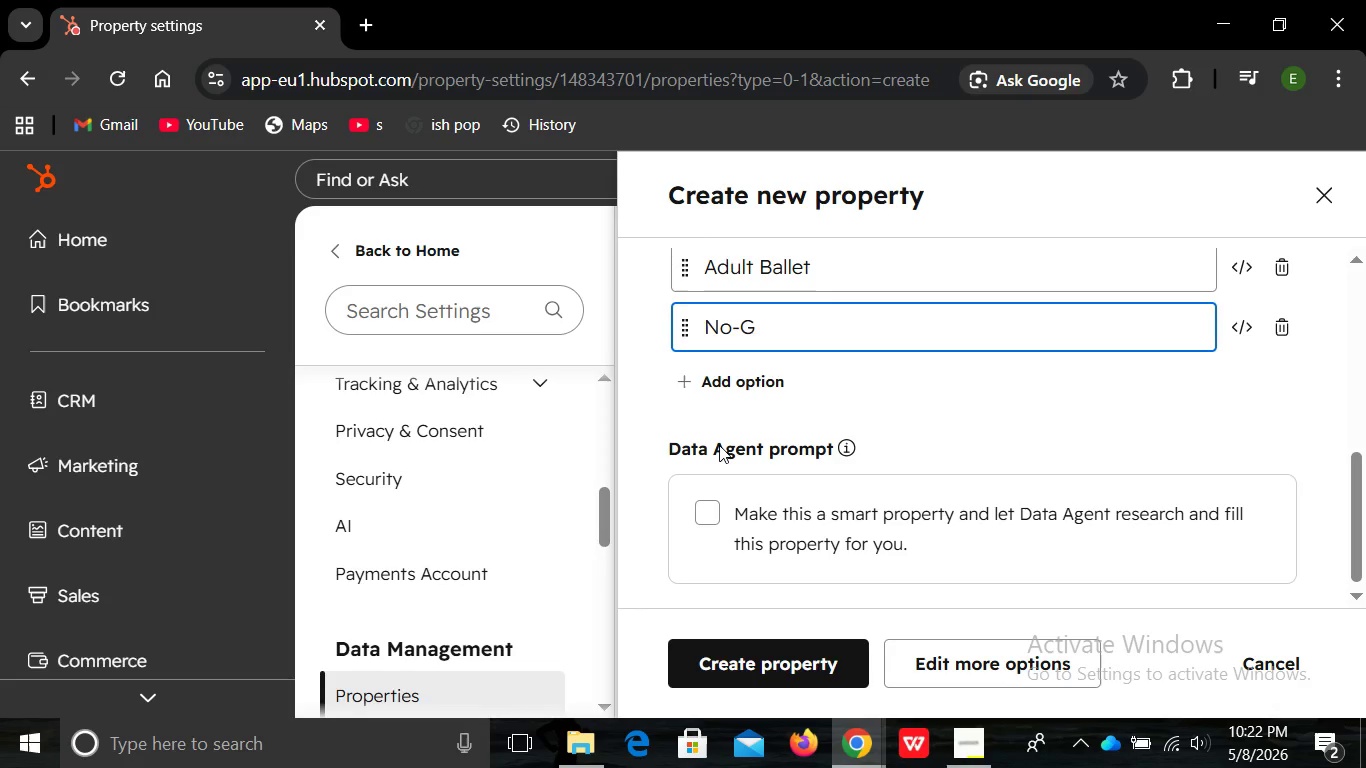 
key(Control+Z)
 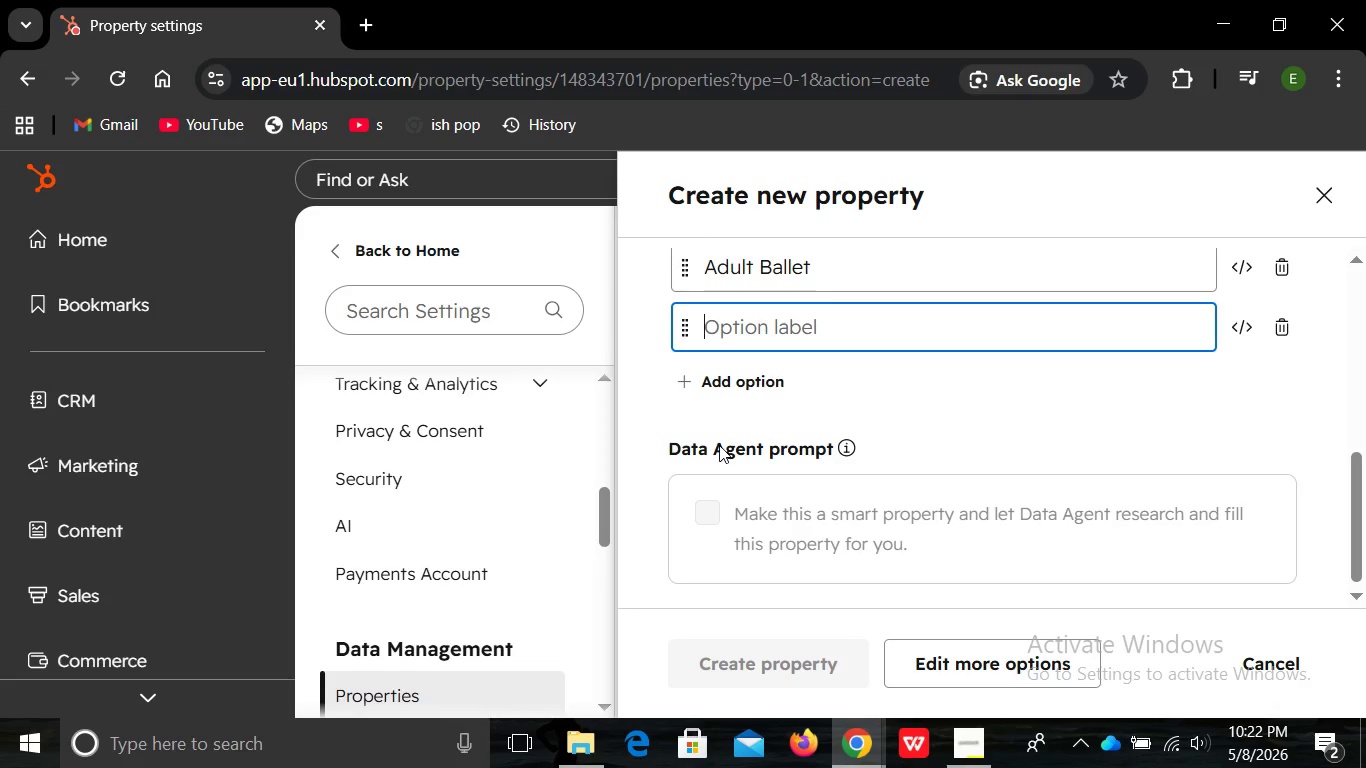 
key(Control+Z)
 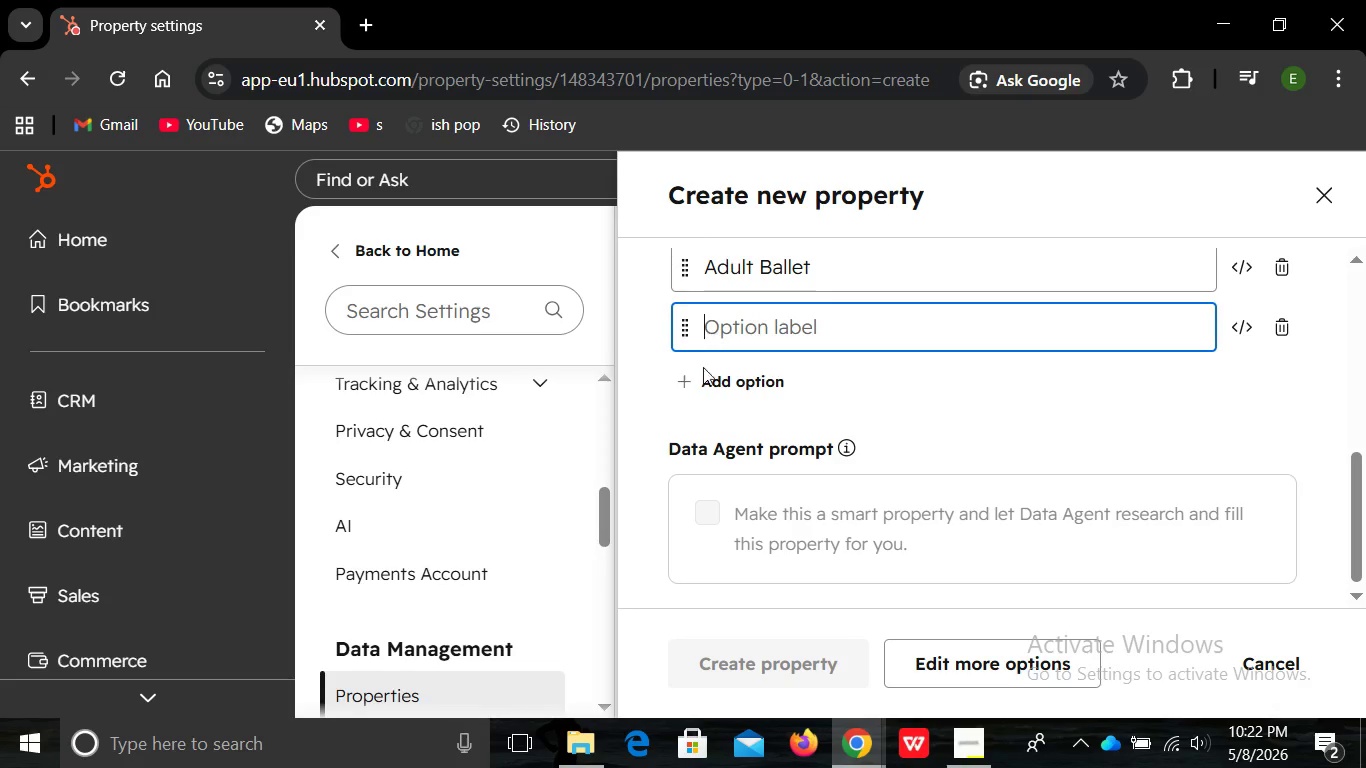 
hold_key(key=ControlLeft, duration=0.38)
 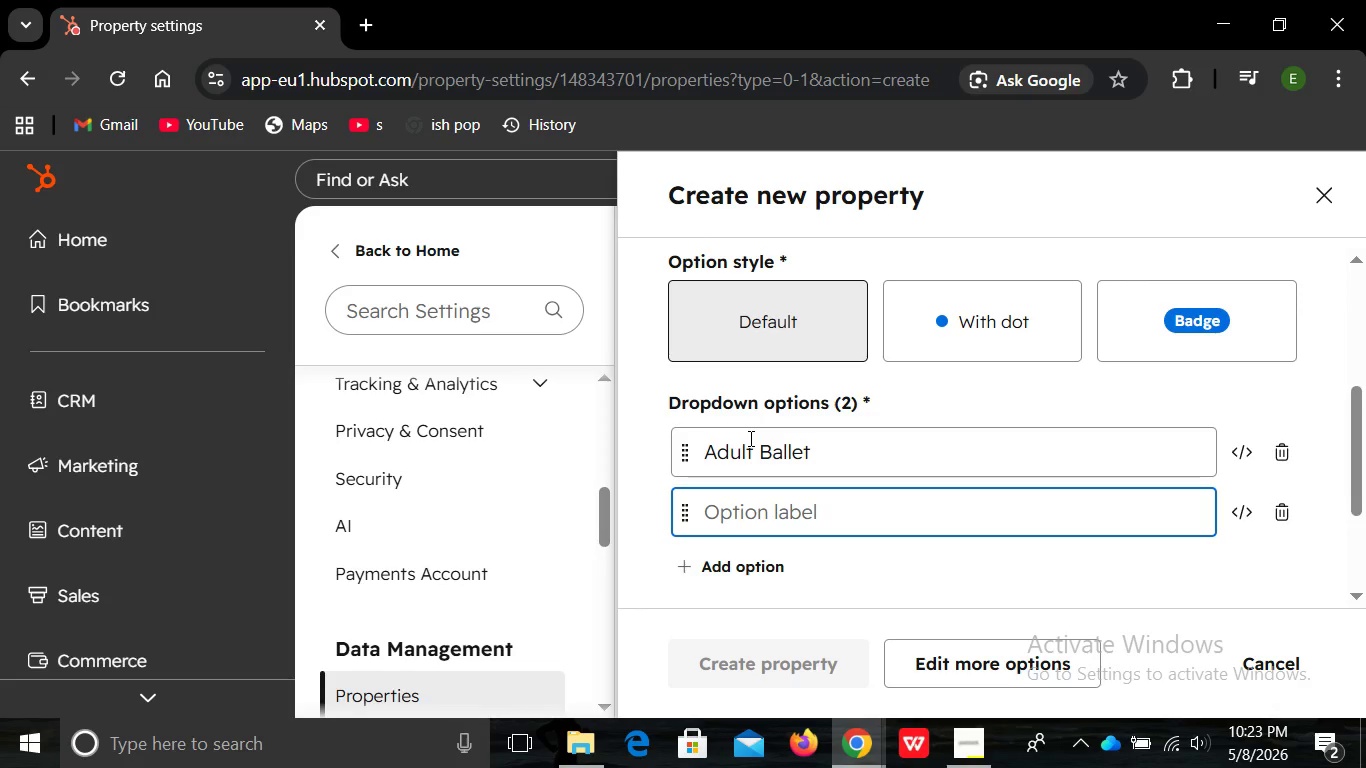 
wait(15.26)
 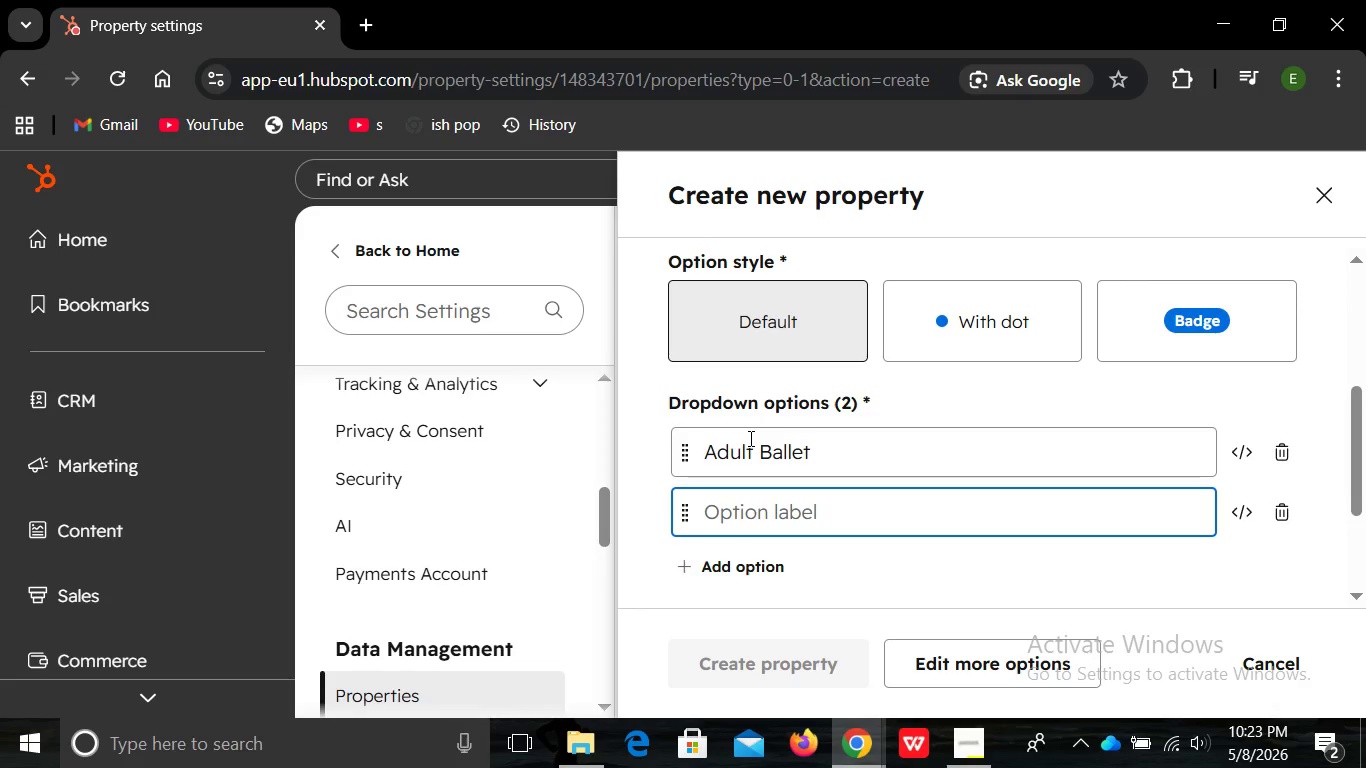 
type(n)
key(Backspace)
type(No )
key(Backspace)
type(=)
key(Backspace)
type(-Gi Bjj)
 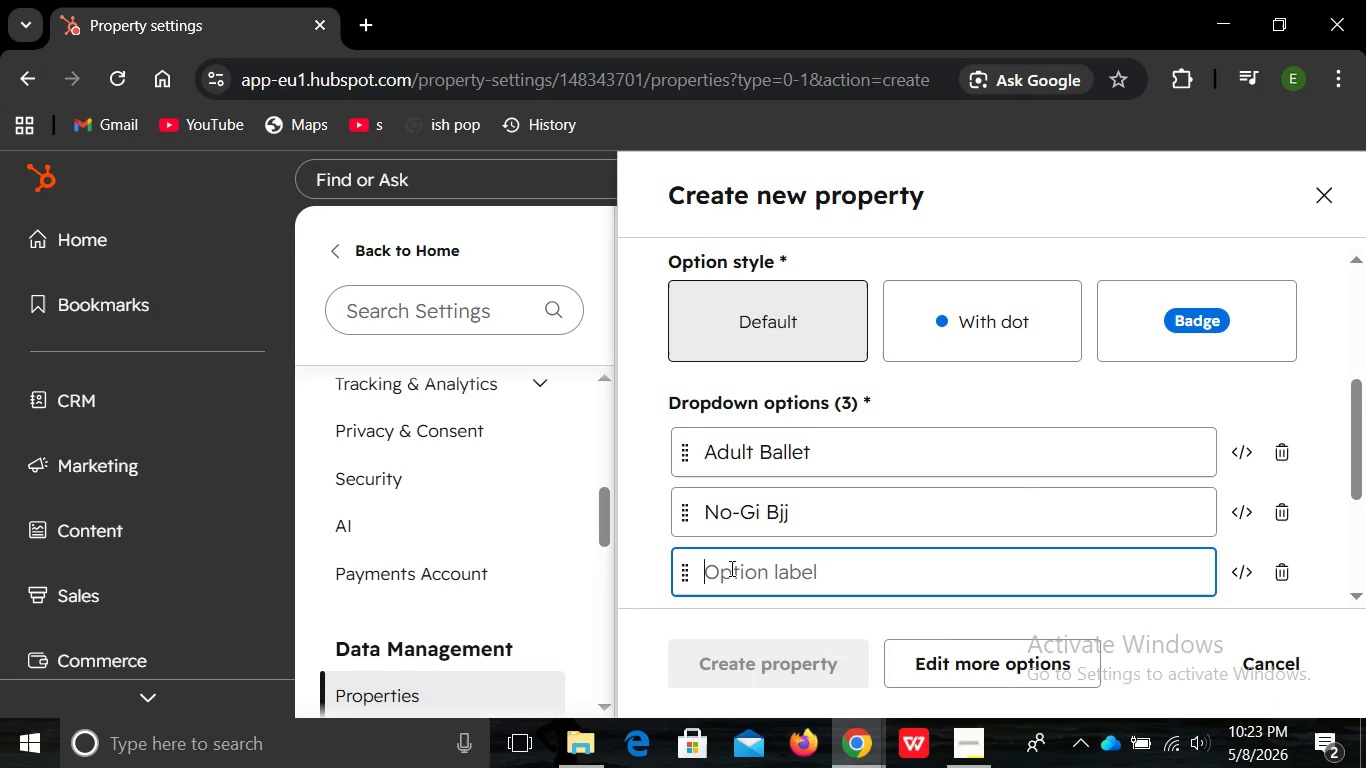 
left_click([730, 568])
 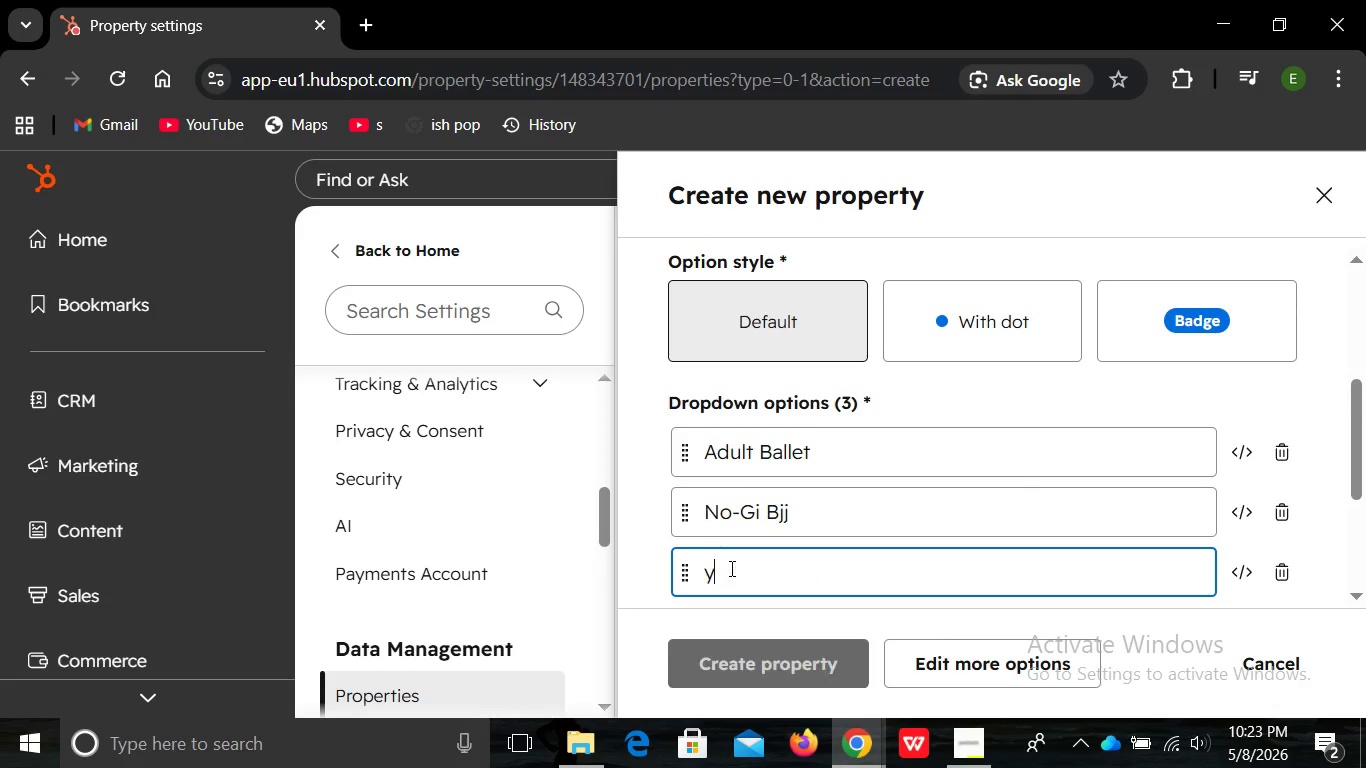 
key(Y)
 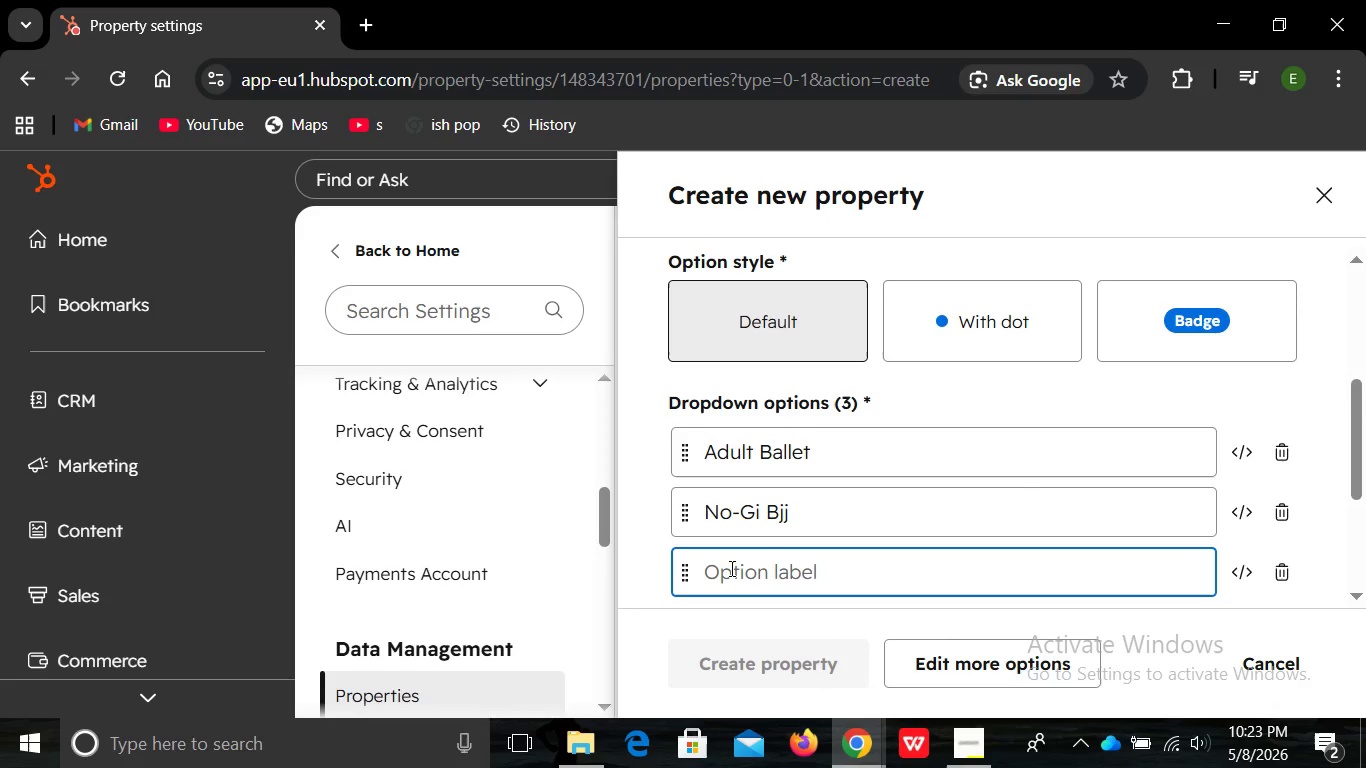 
key(Backspace)
 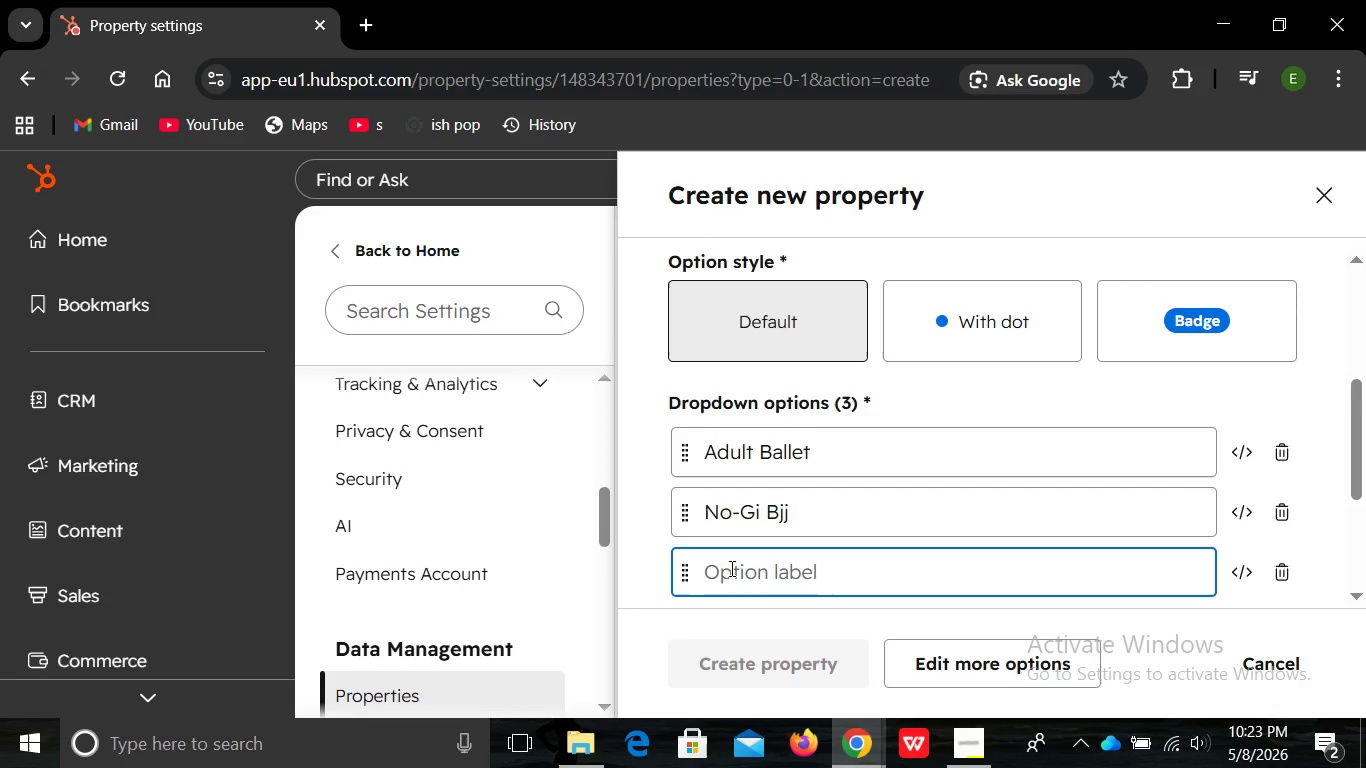 
type(y)
key(Backspace)
type(Youth MMA)
 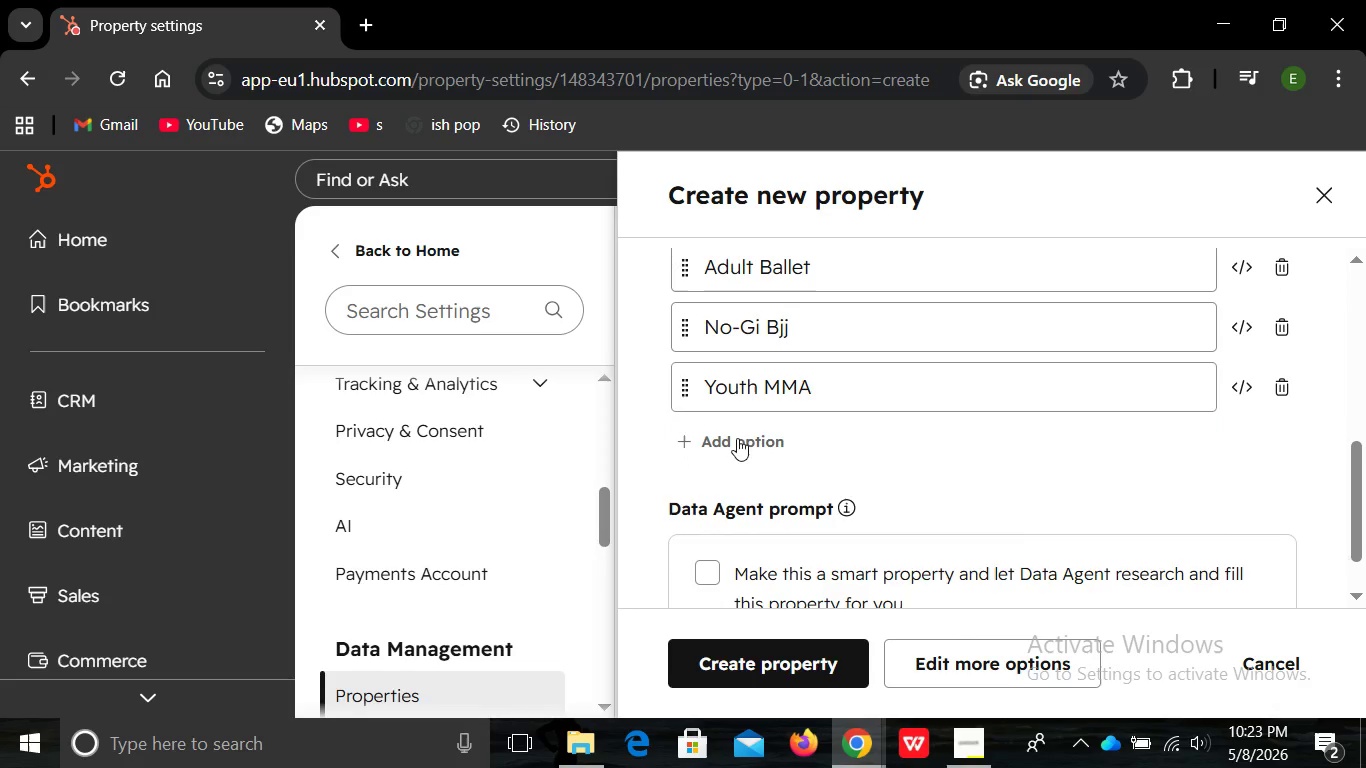 
left_click([737, 438])
 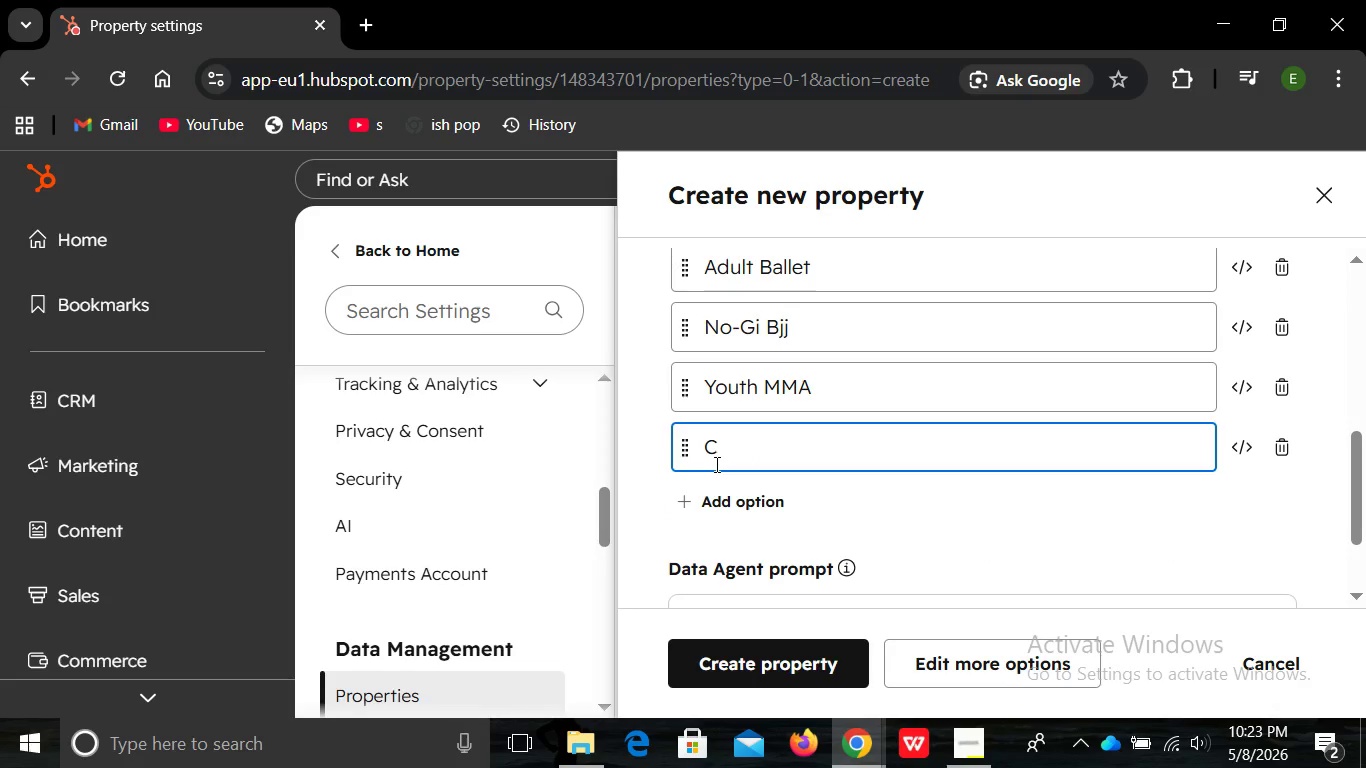 
type(Contemporary Ballet)
 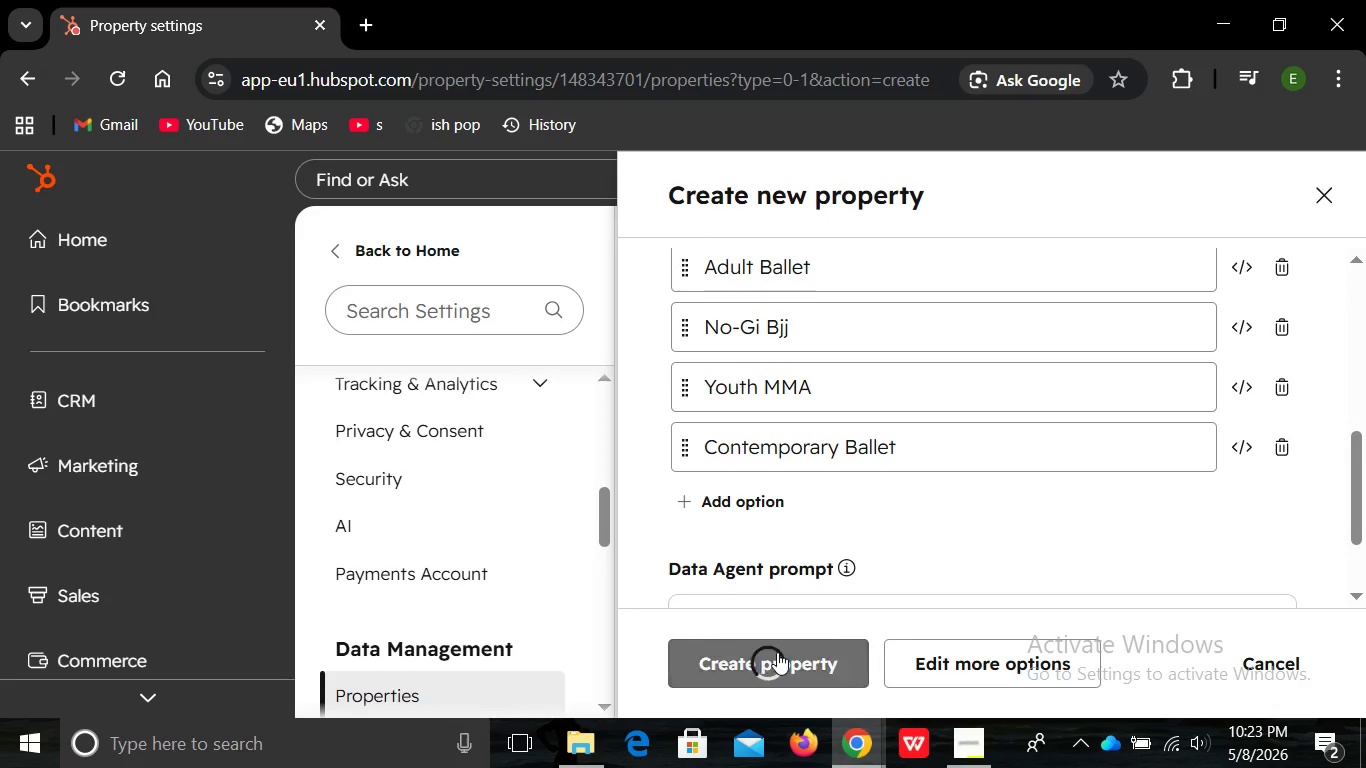 
left_click([777, 652])
 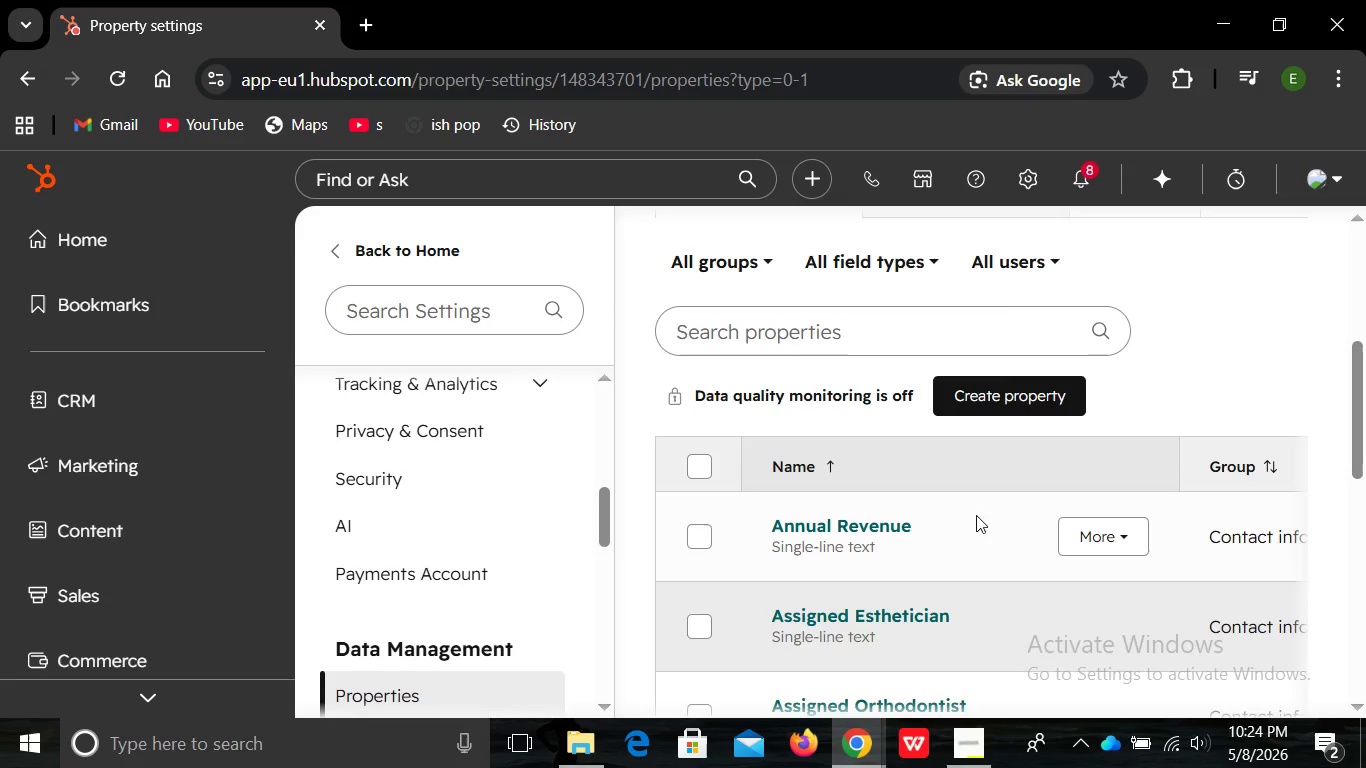 
wait(7.38)
 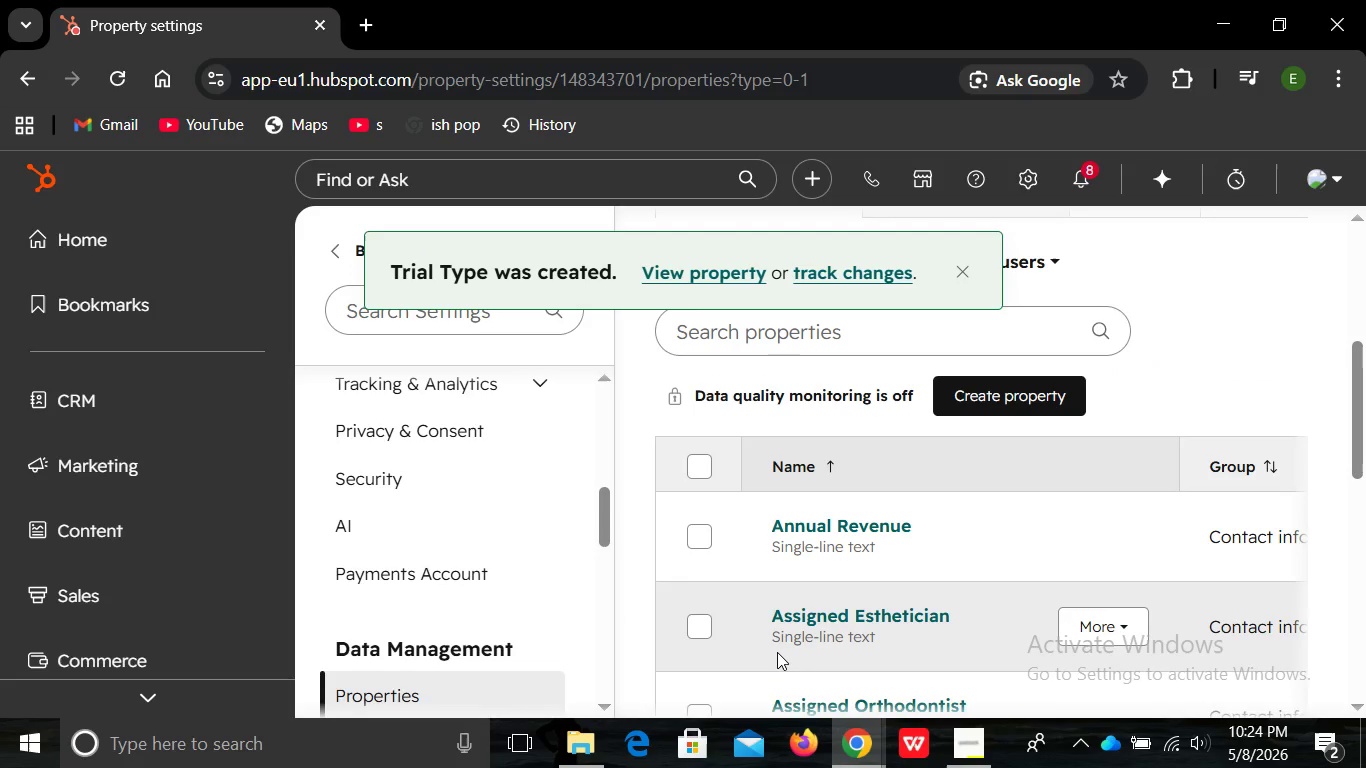 
left_click([962, 400])
 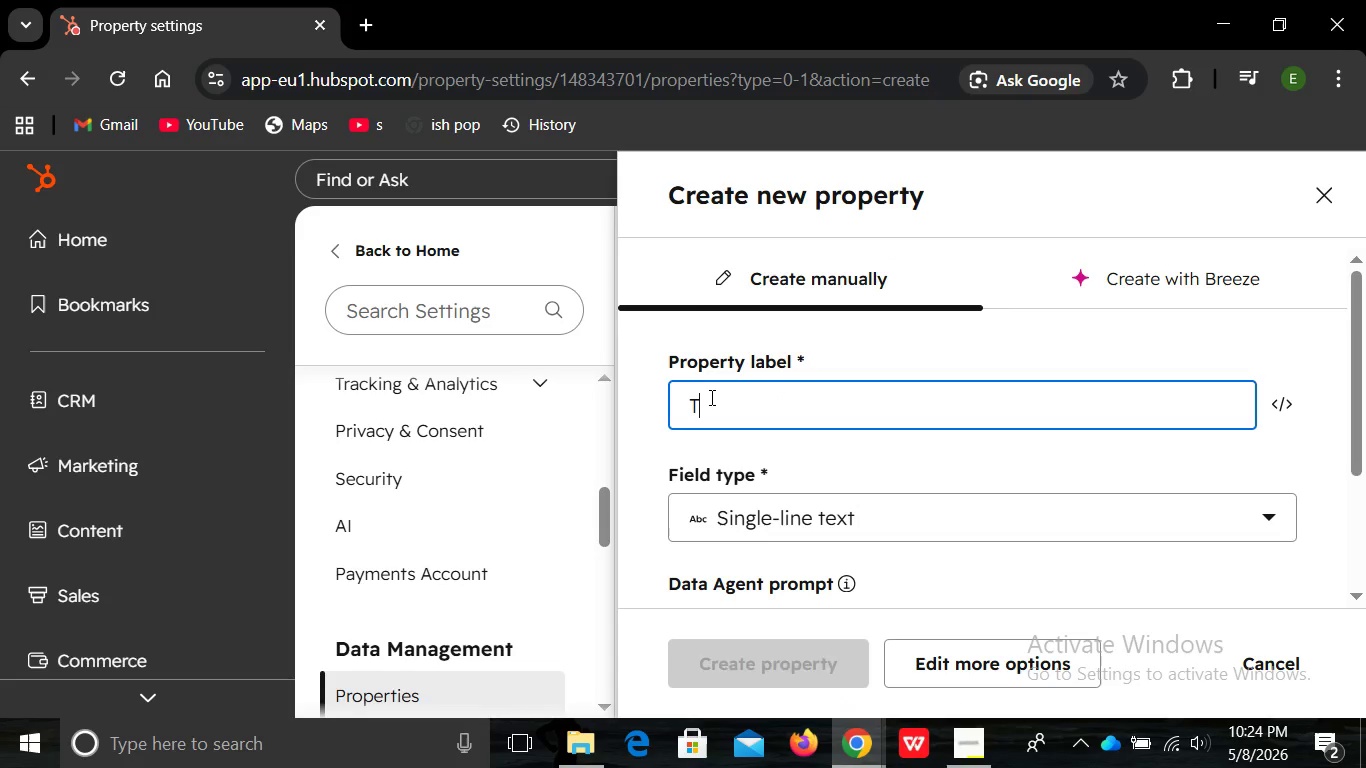 
type(Trial End Date )
 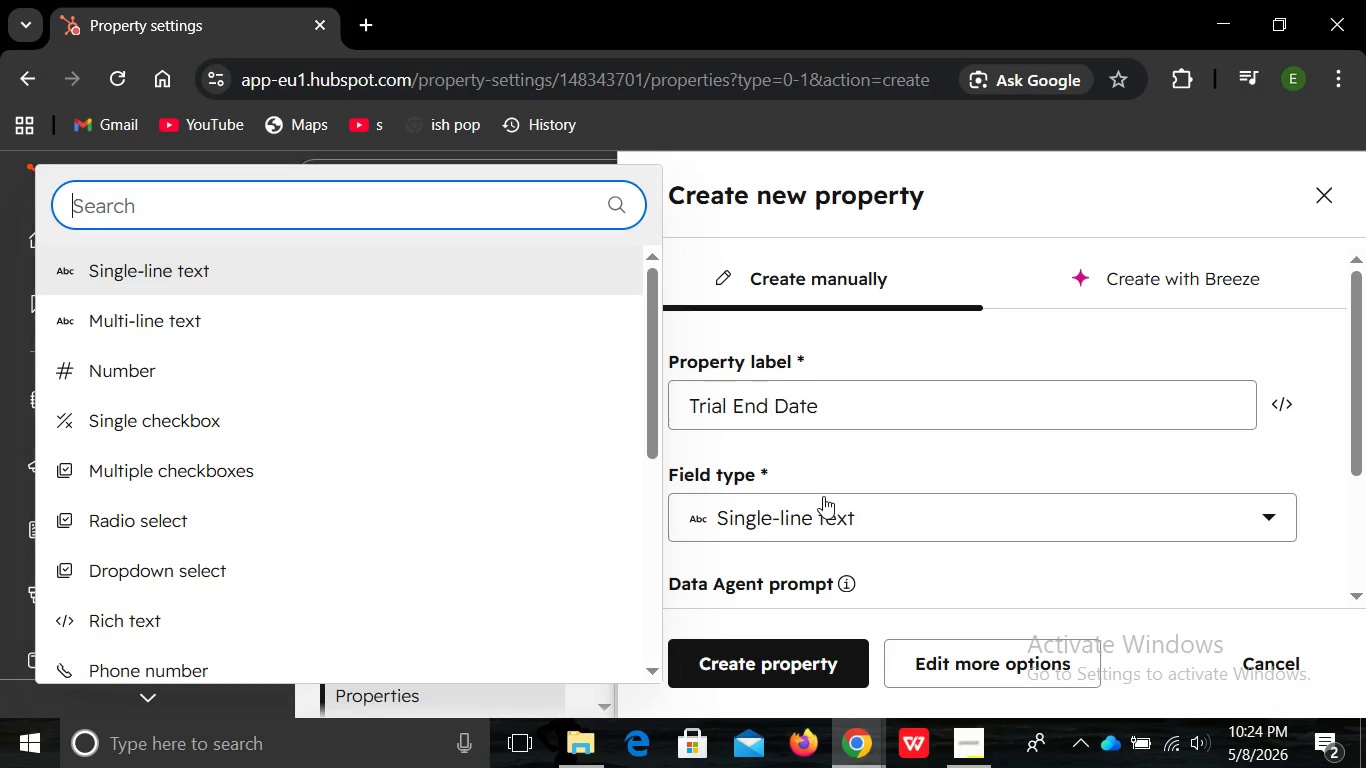 
left_click([823, 496])
 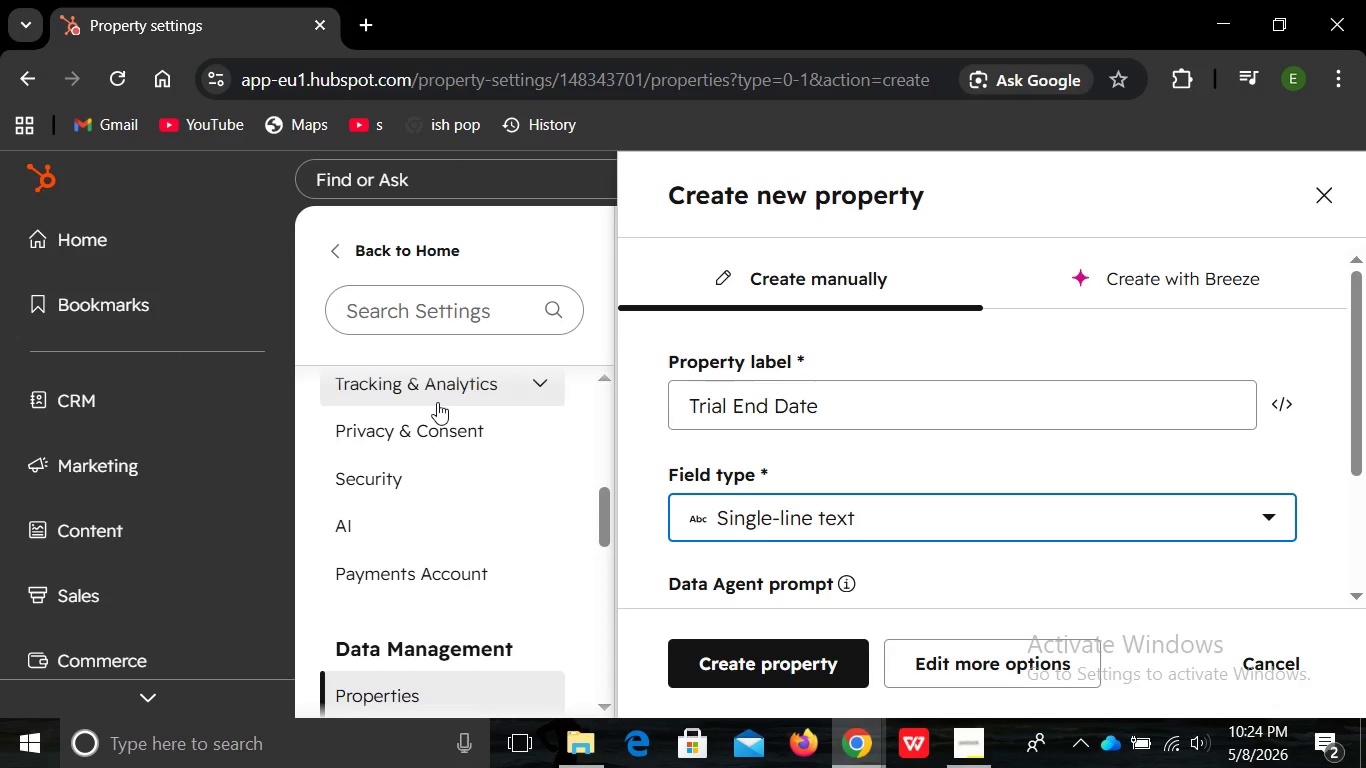 
key(Escape)
 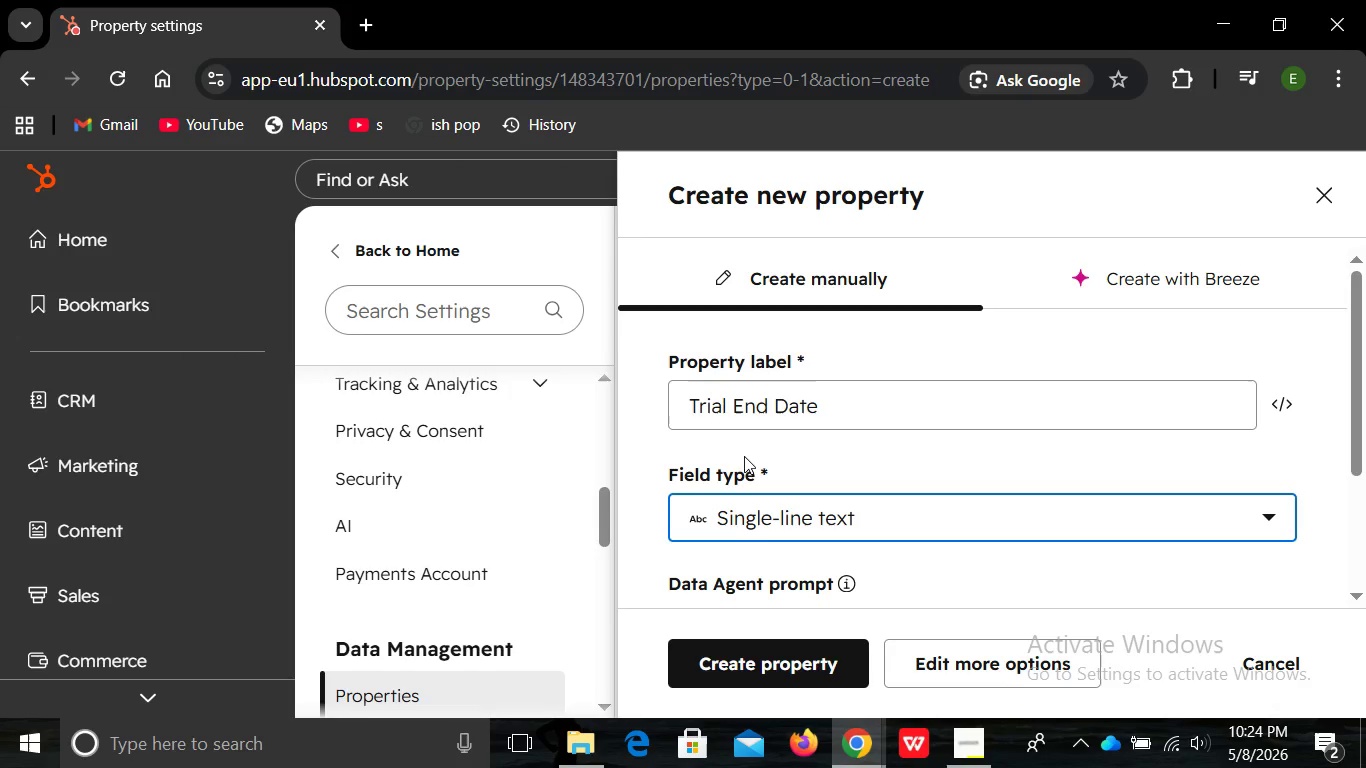 
key(Shift+ShiftLeft)
 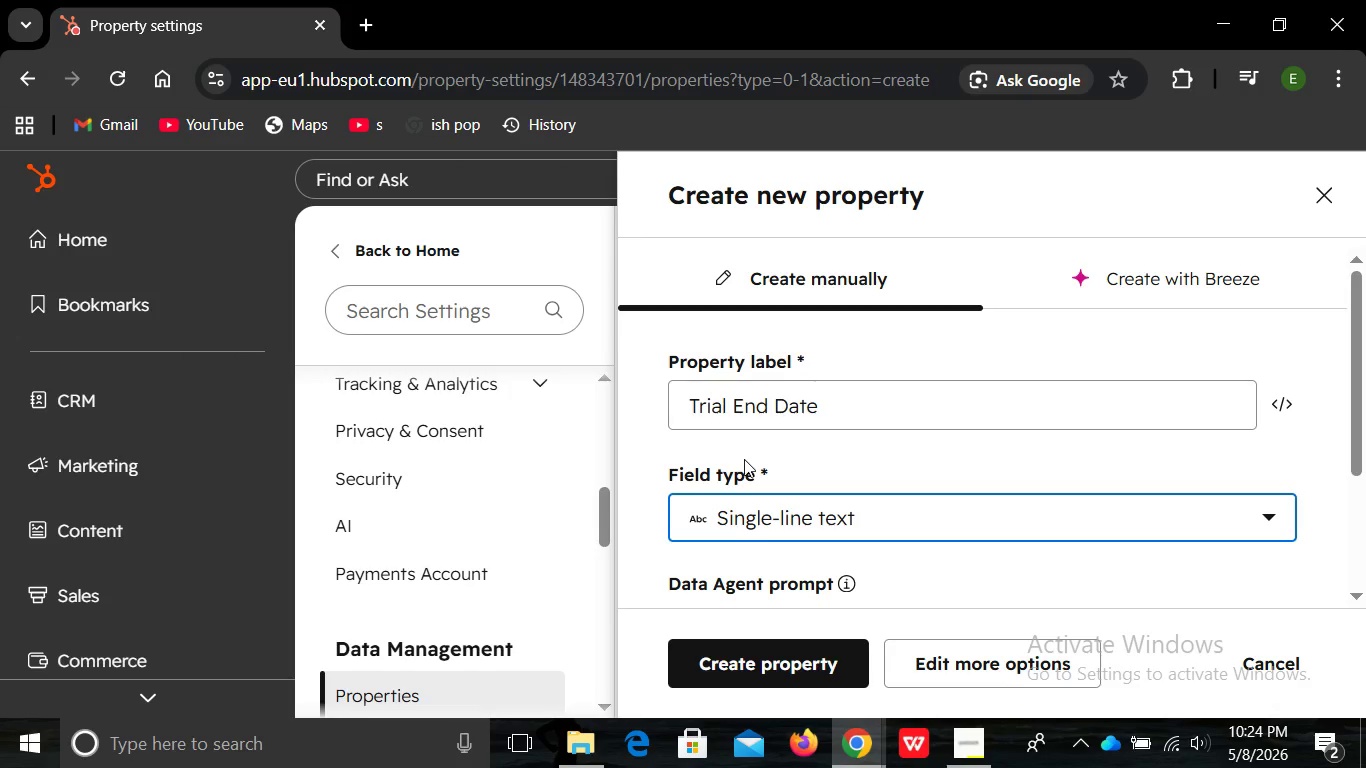 
key(Shift+ShiftLeft)
 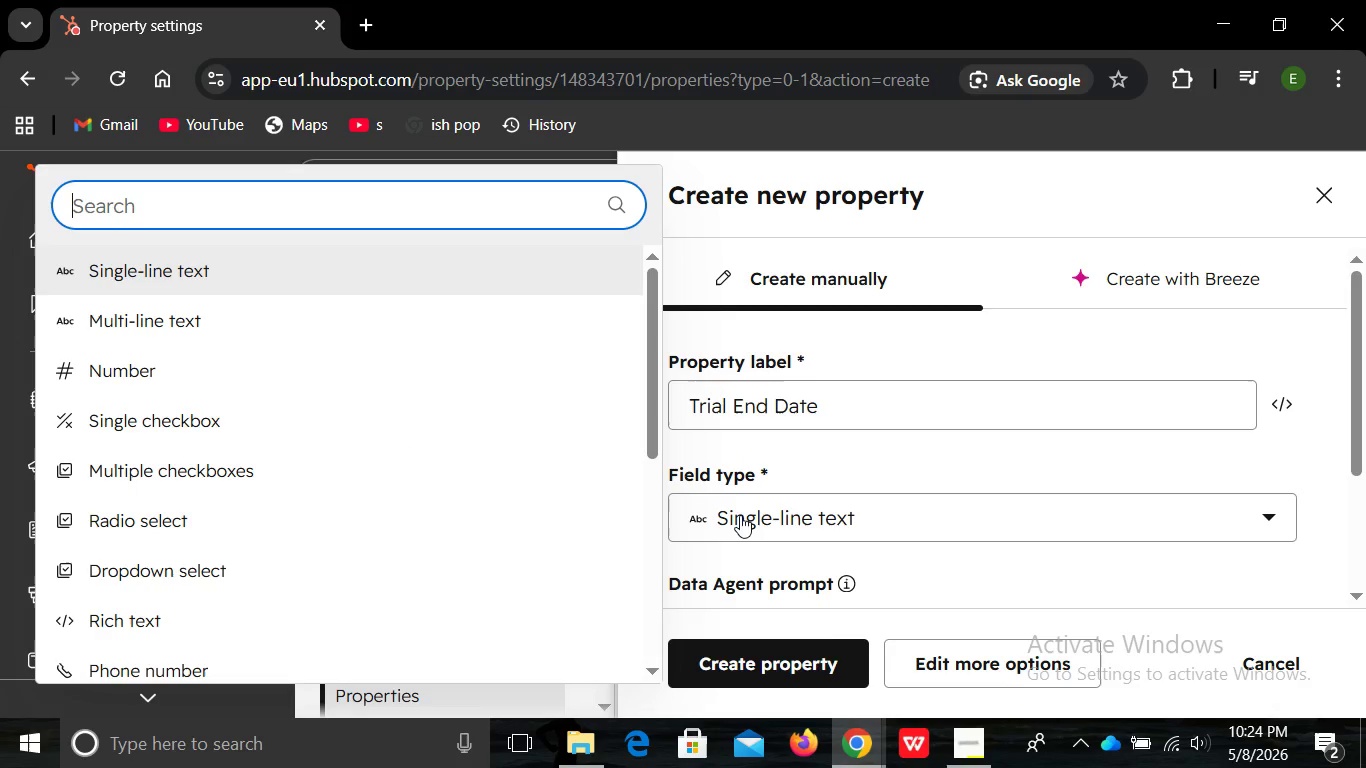 
left_click([740, 515])
 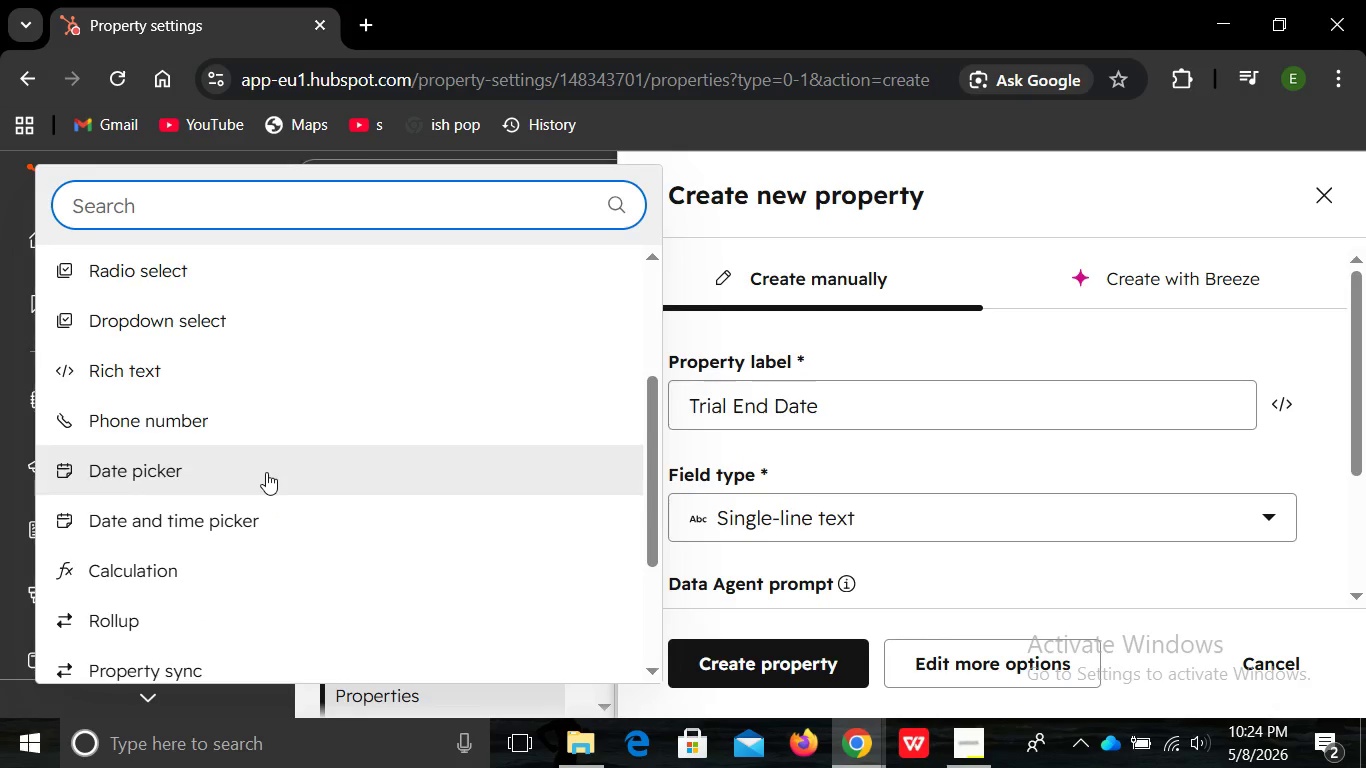 
left_click([266, 472])
 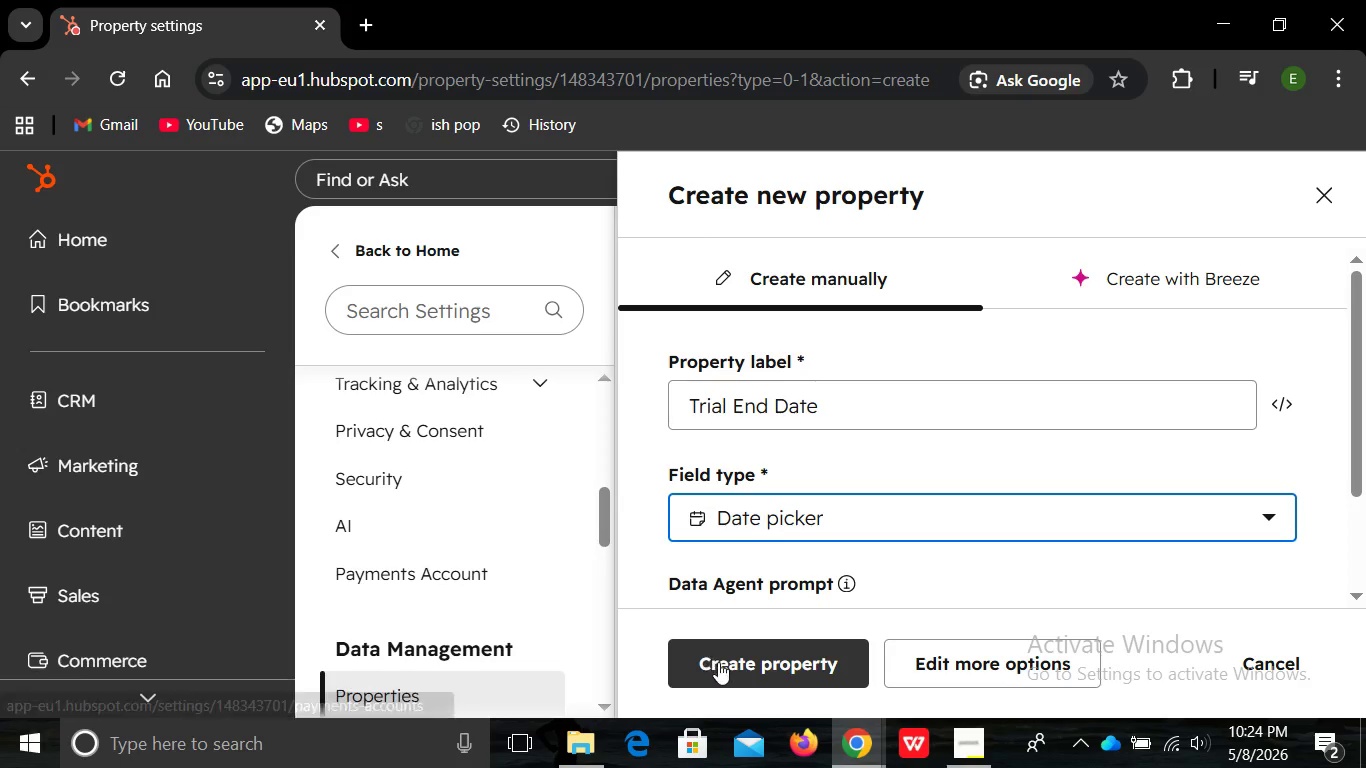 
left_click([720, 664])
 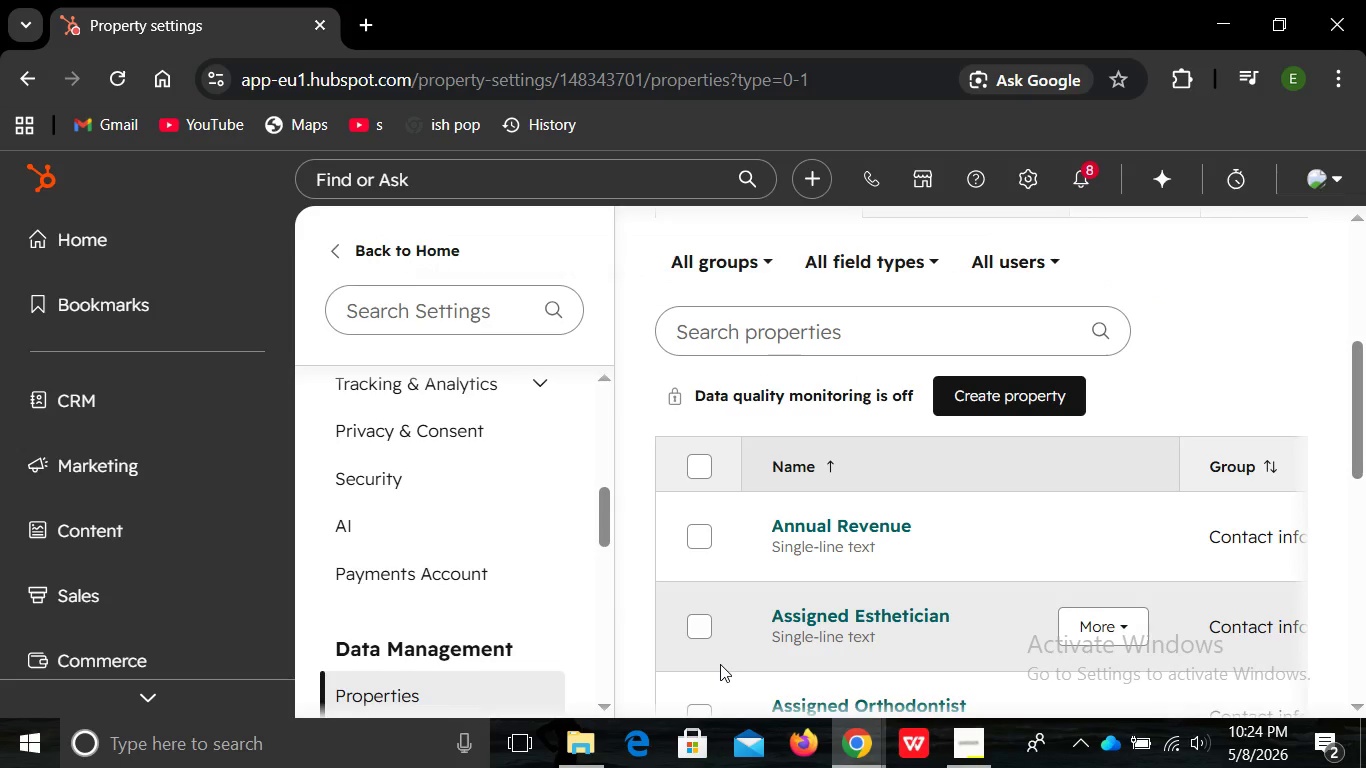 
wait(9.89)
 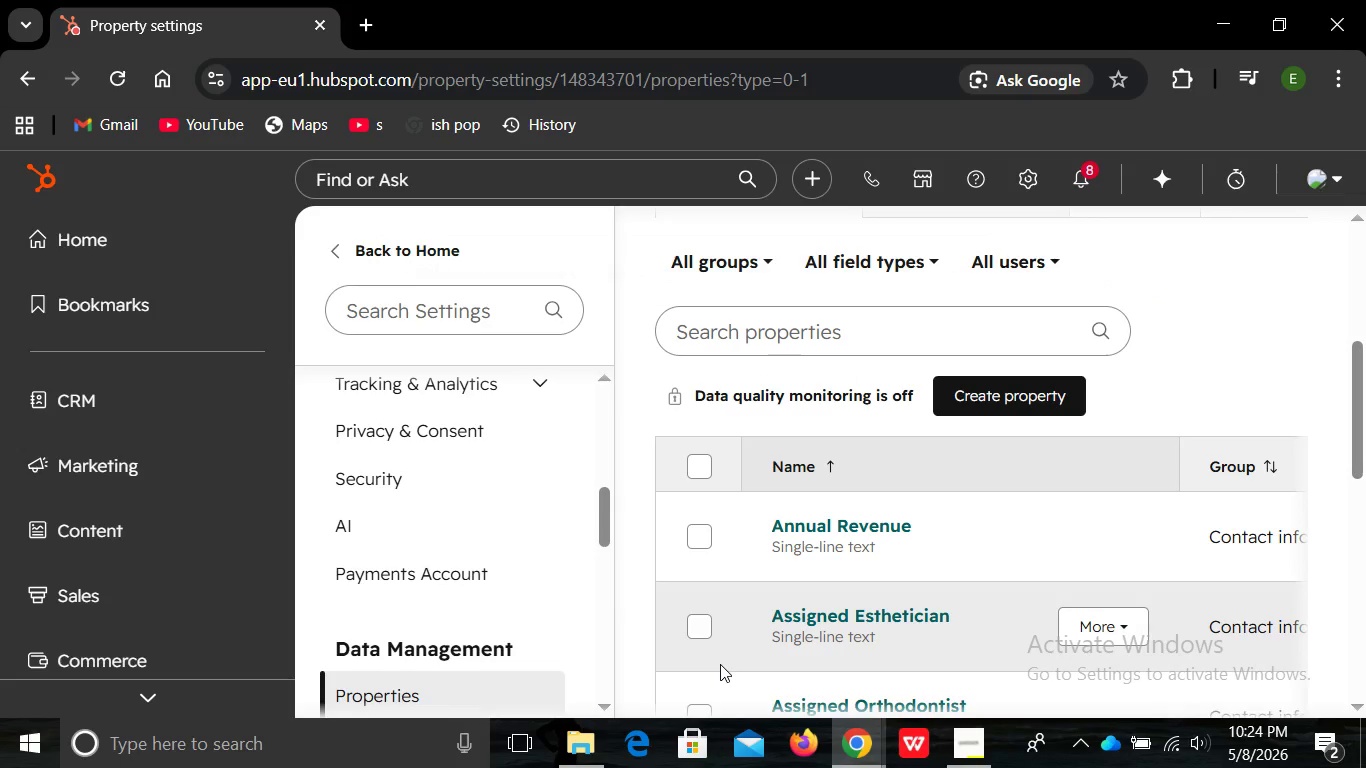 
left_click([909, 461])
 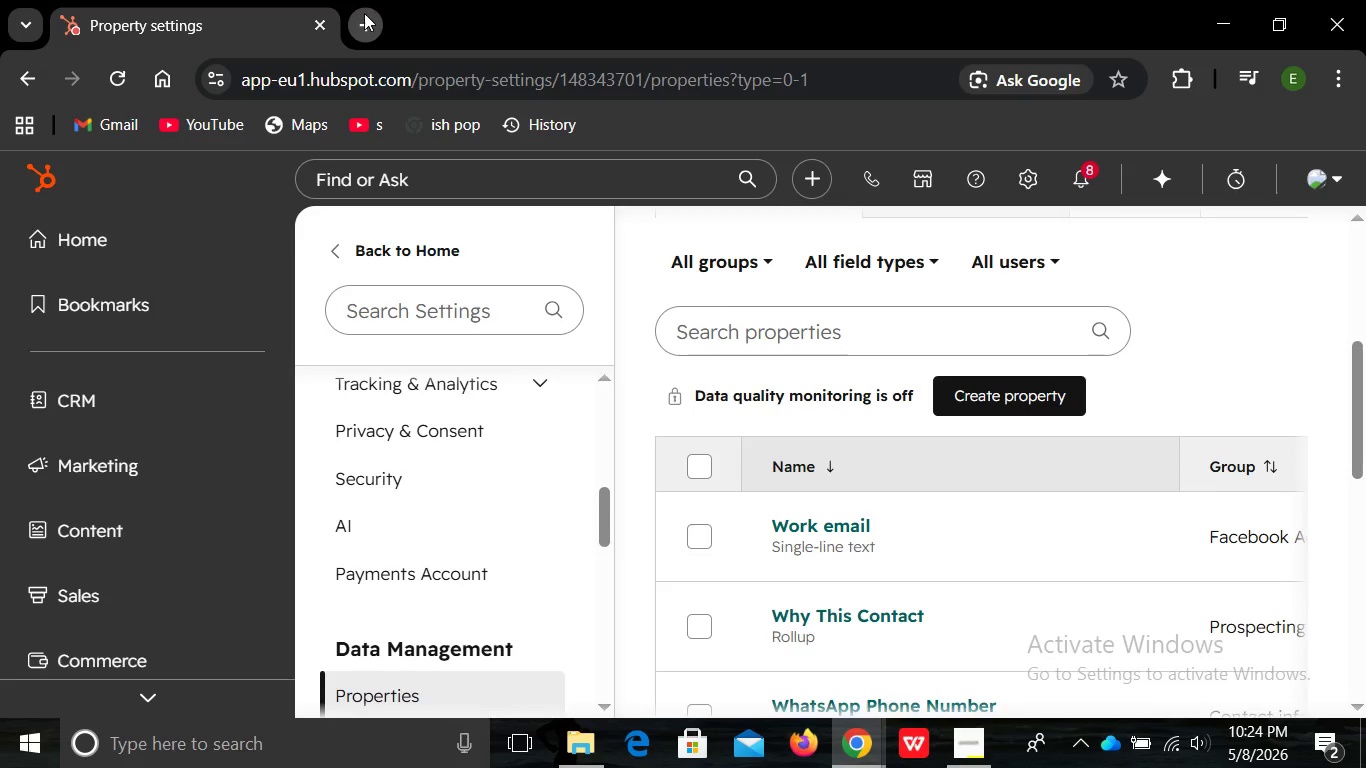 
left_click([364, 7])
 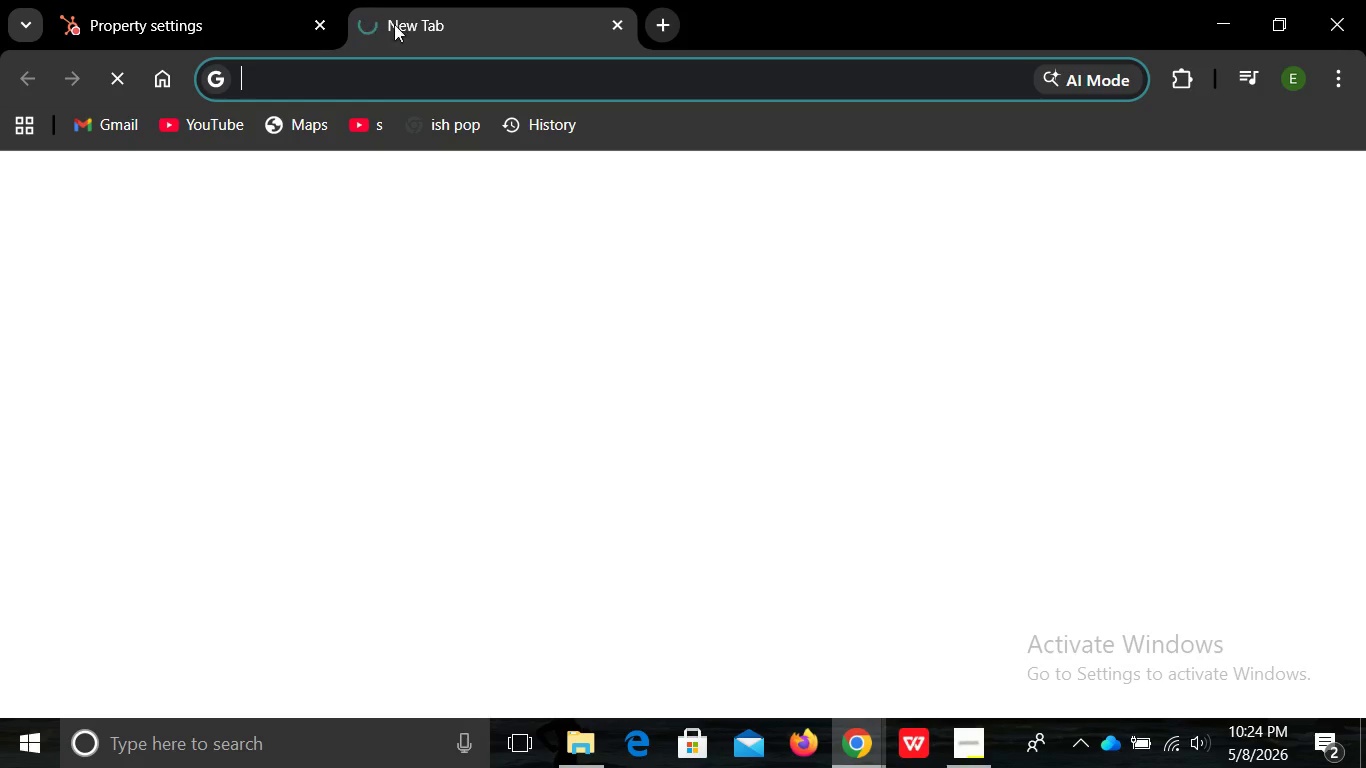 
left_click([364, 23])
 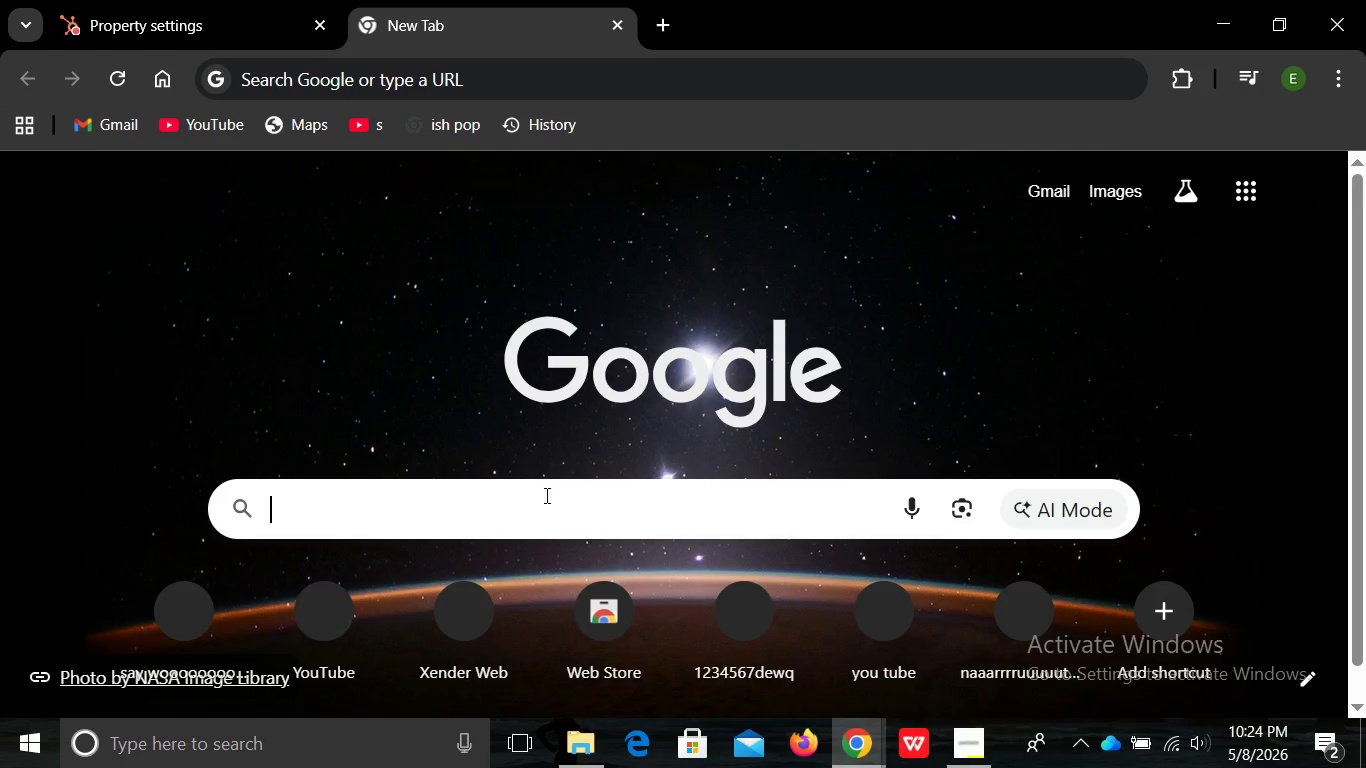 
left_click([545, 495])
 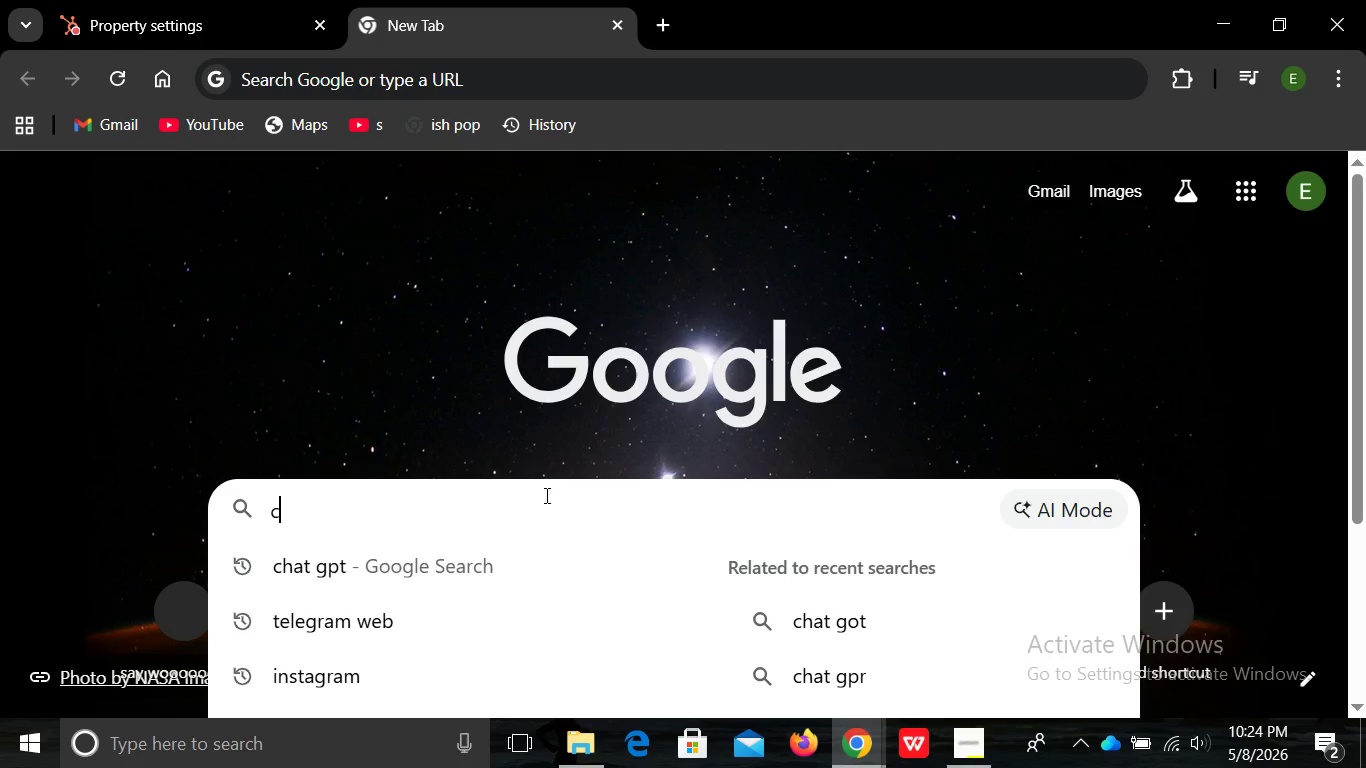 
type(canva)
 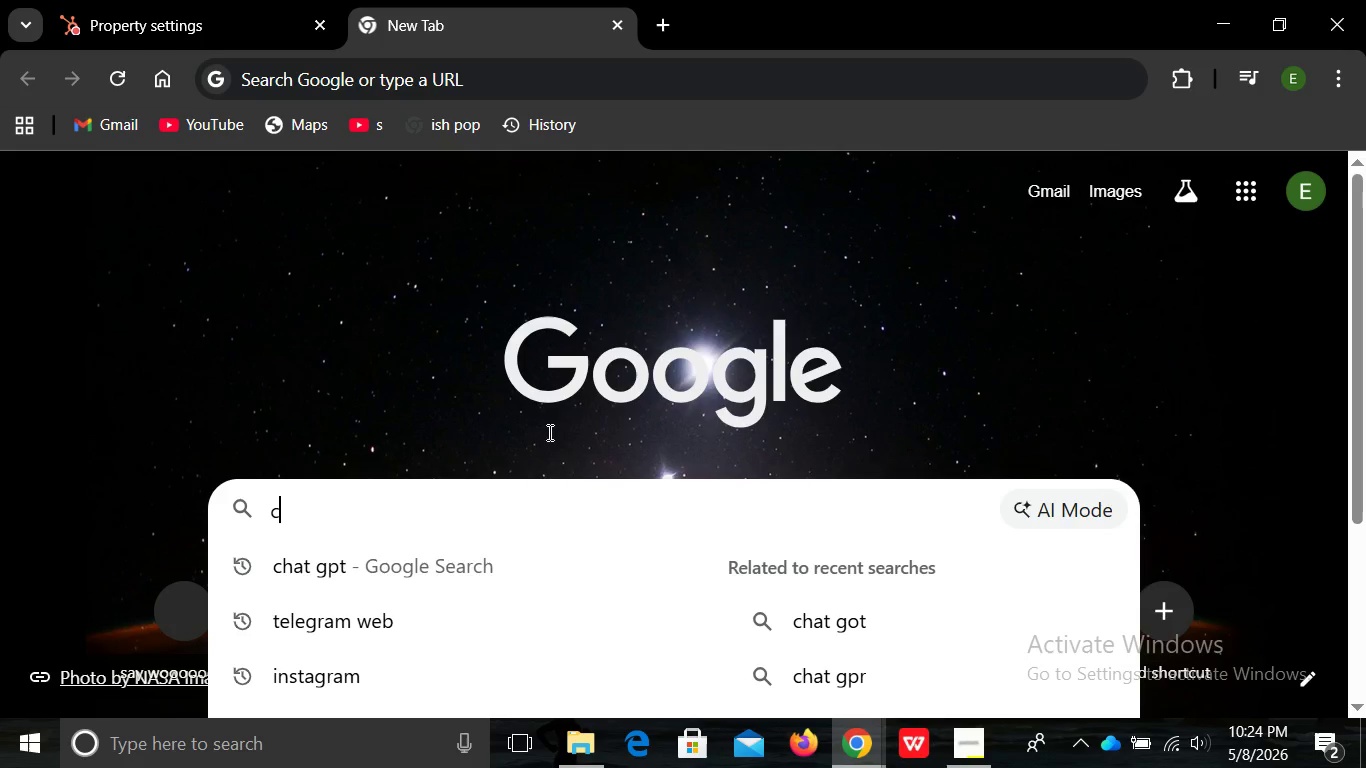 
key(Enter)
 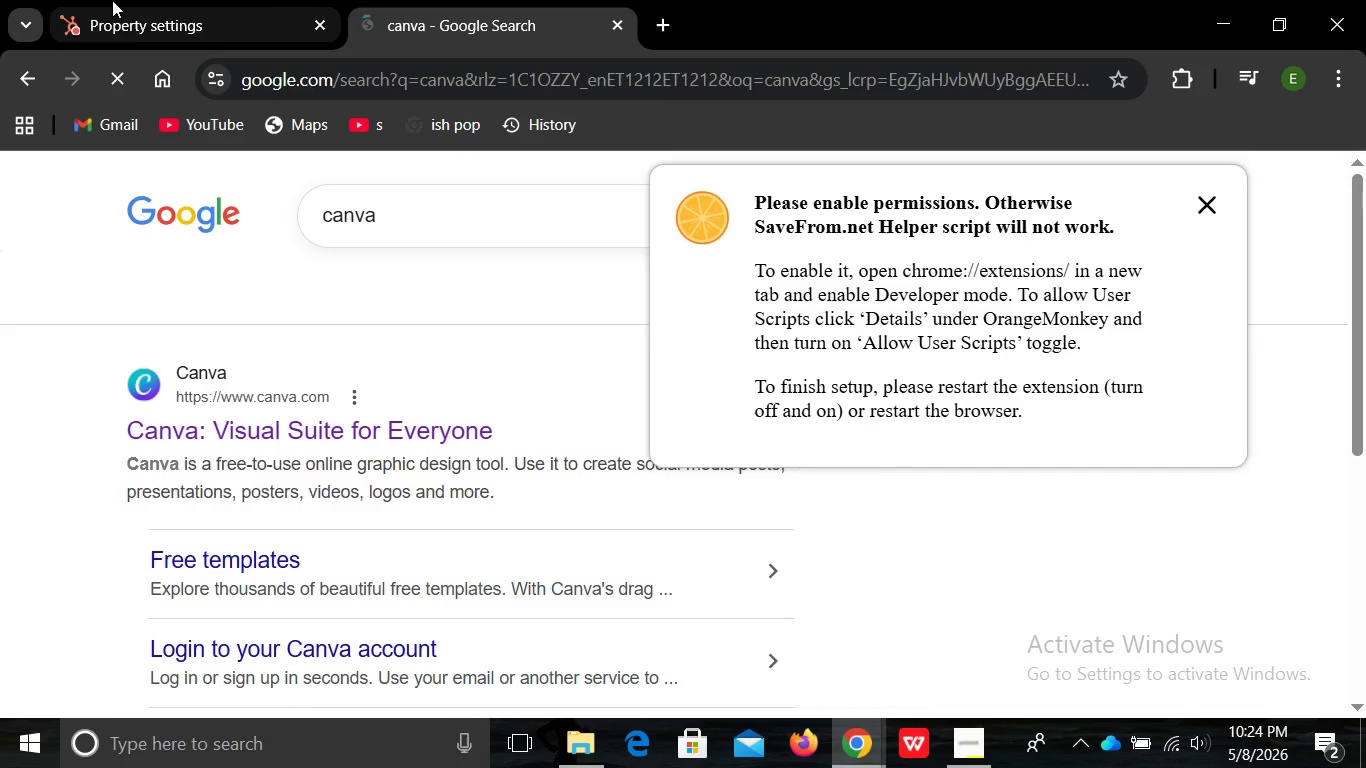 
wait(5.51)
 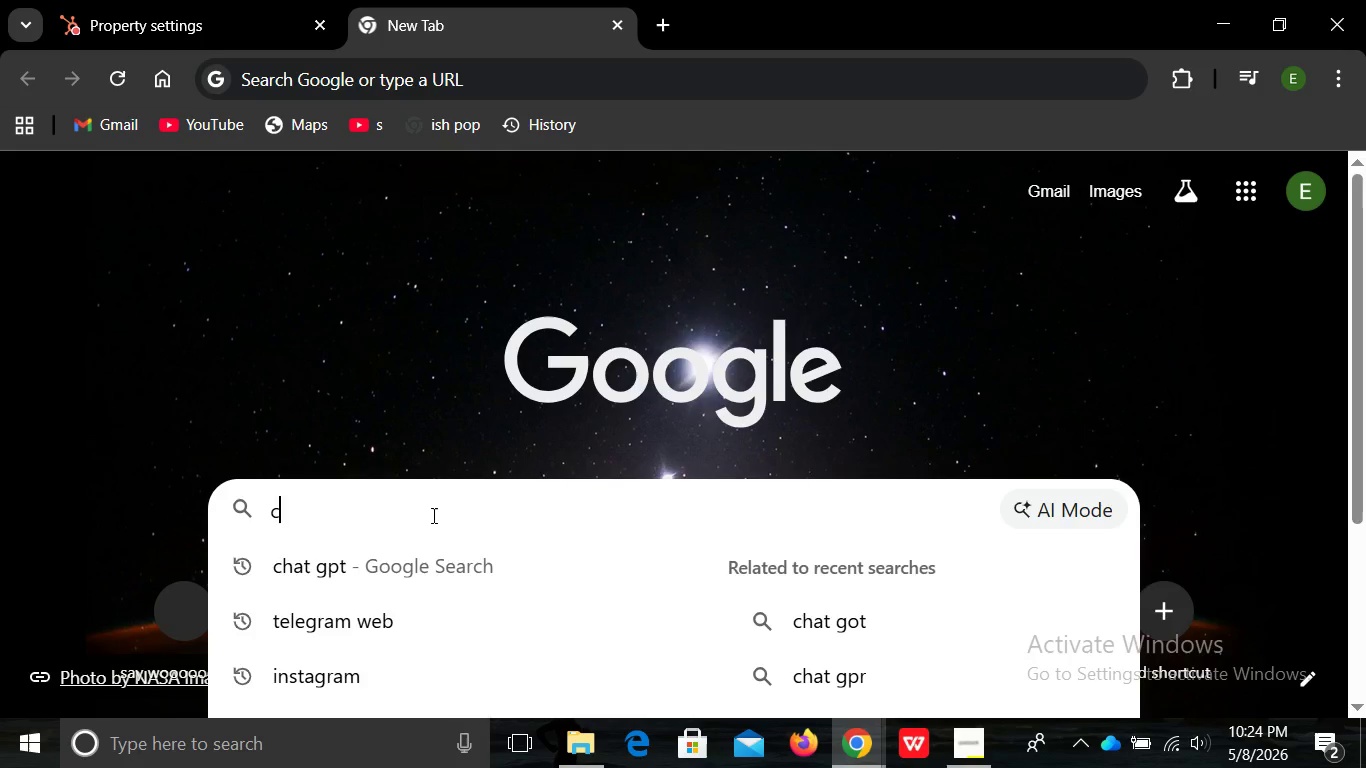 
left_click([112, 0])
 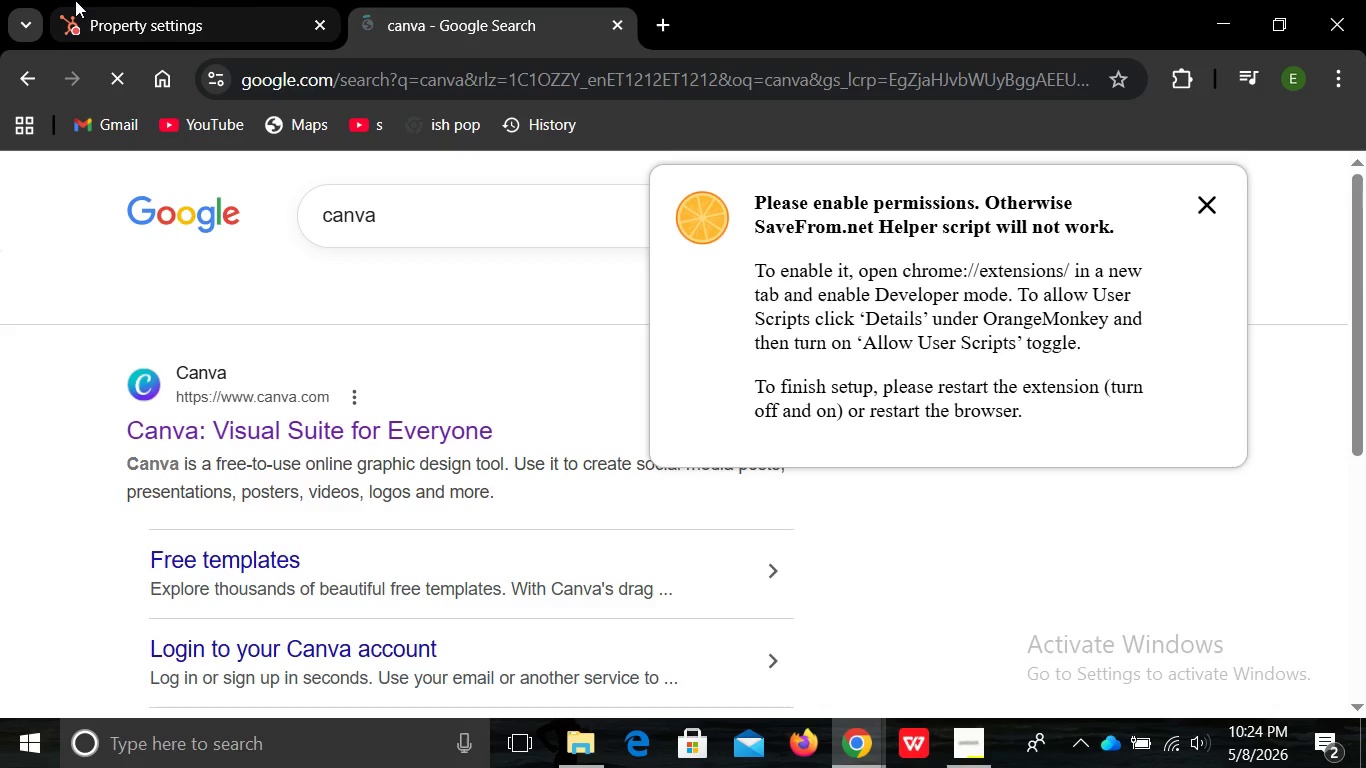 
left_click([75, 0])
 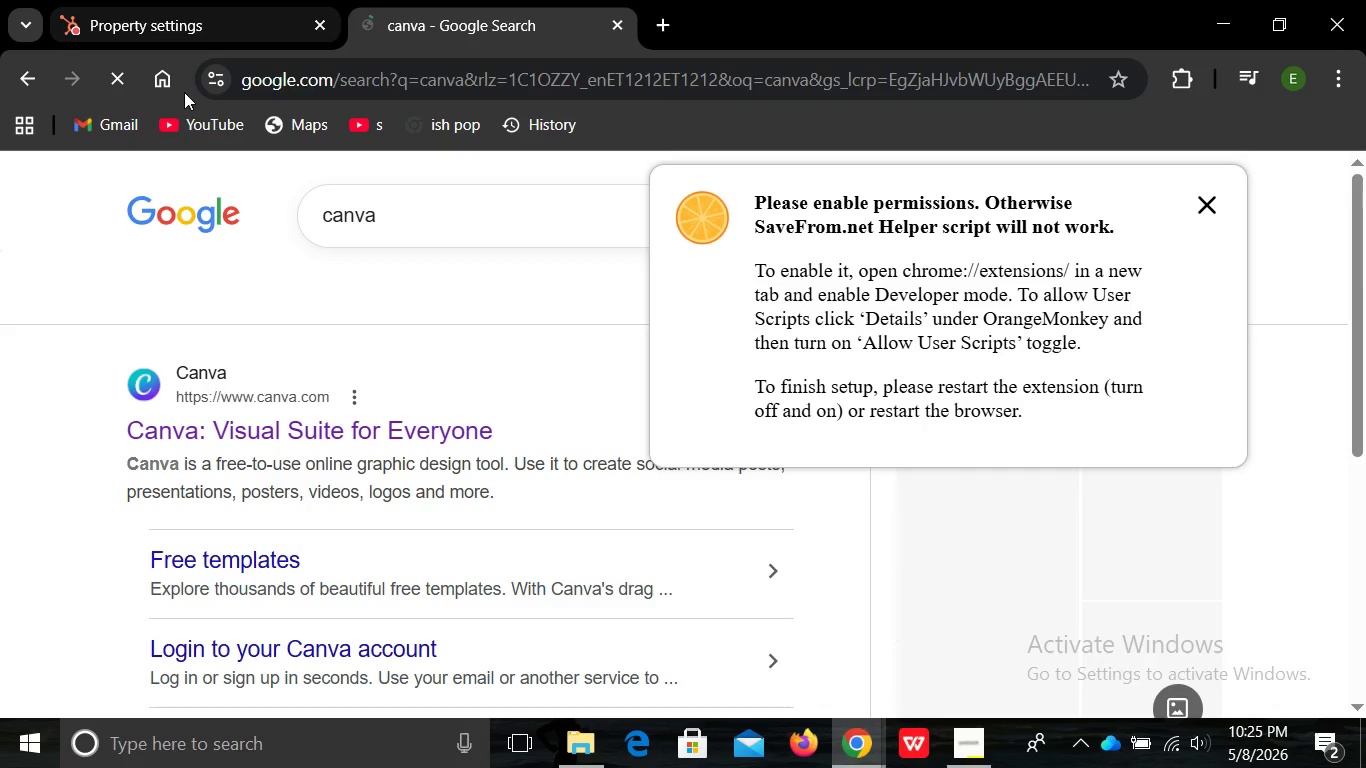 
wait(8.28)
 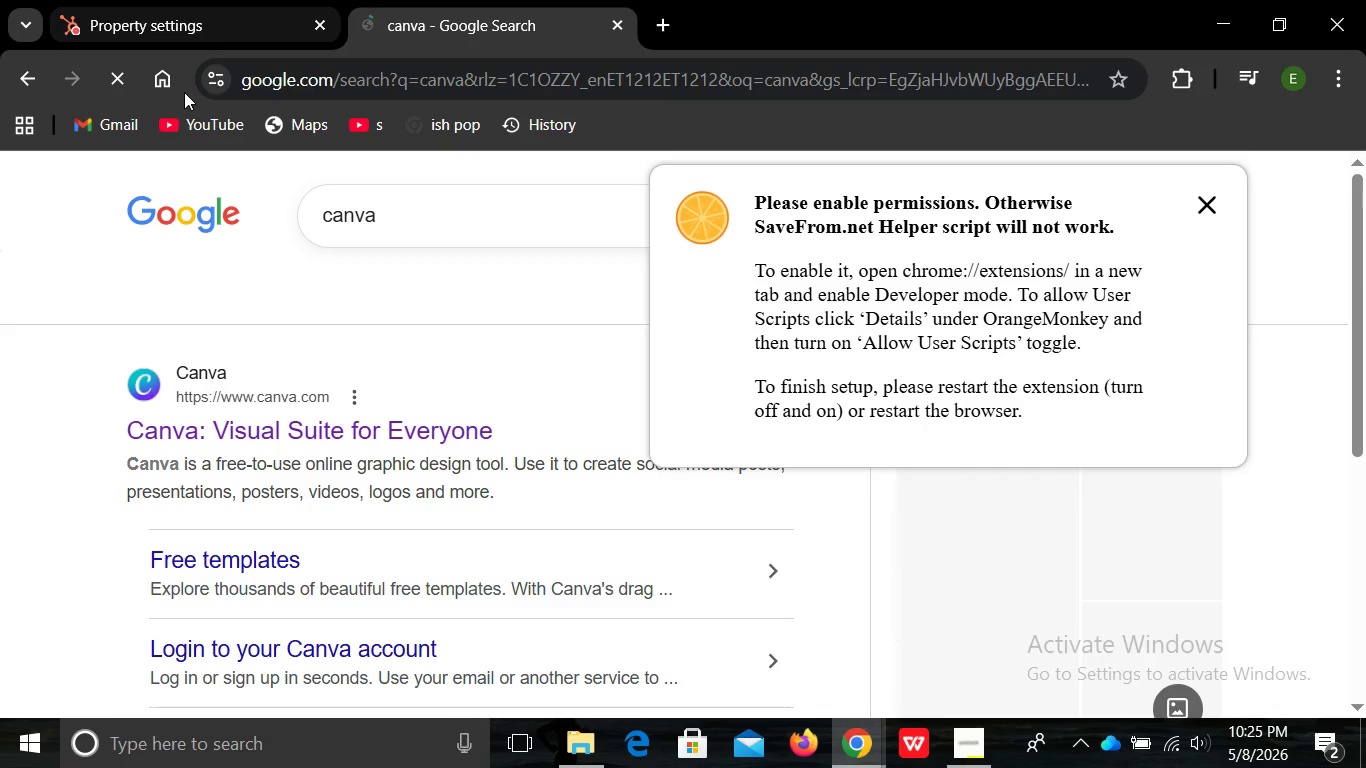 
left_click([460, 0])
 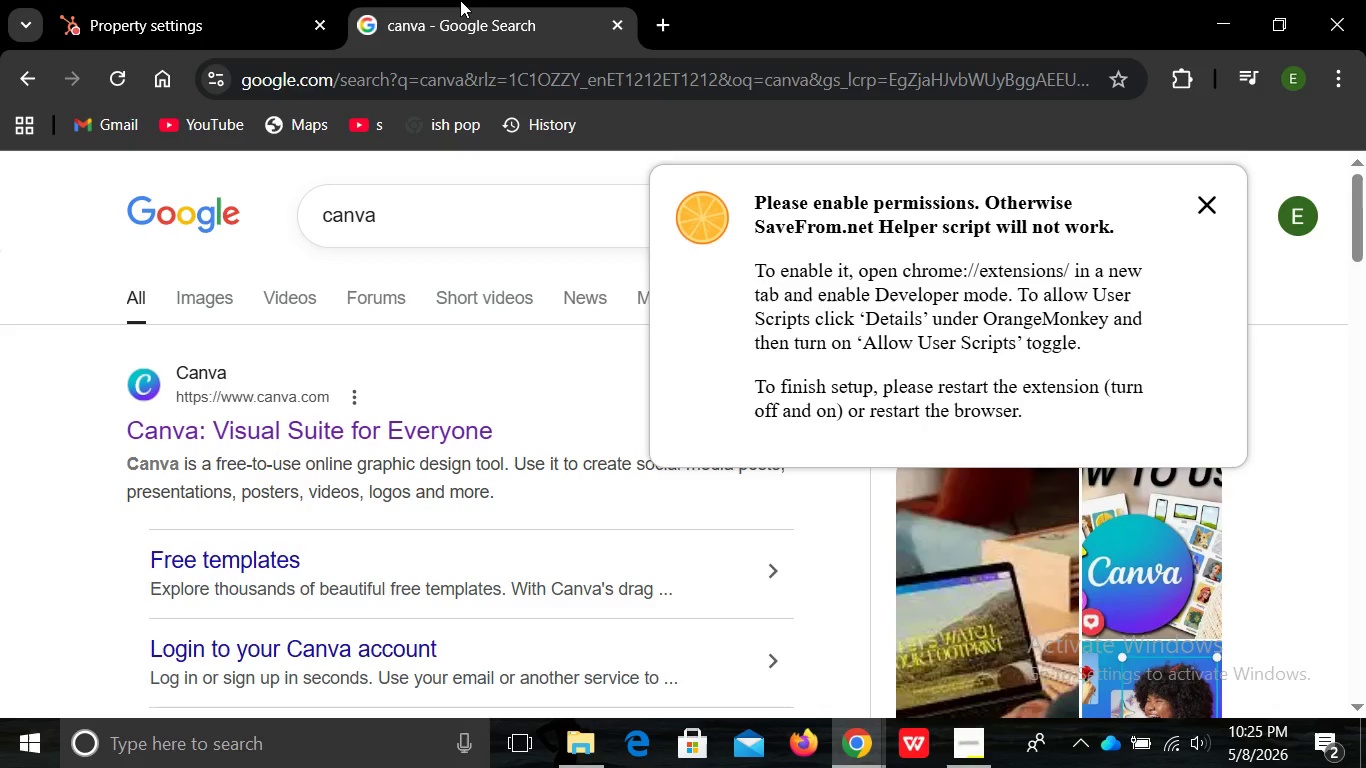 
wait(11.3)
 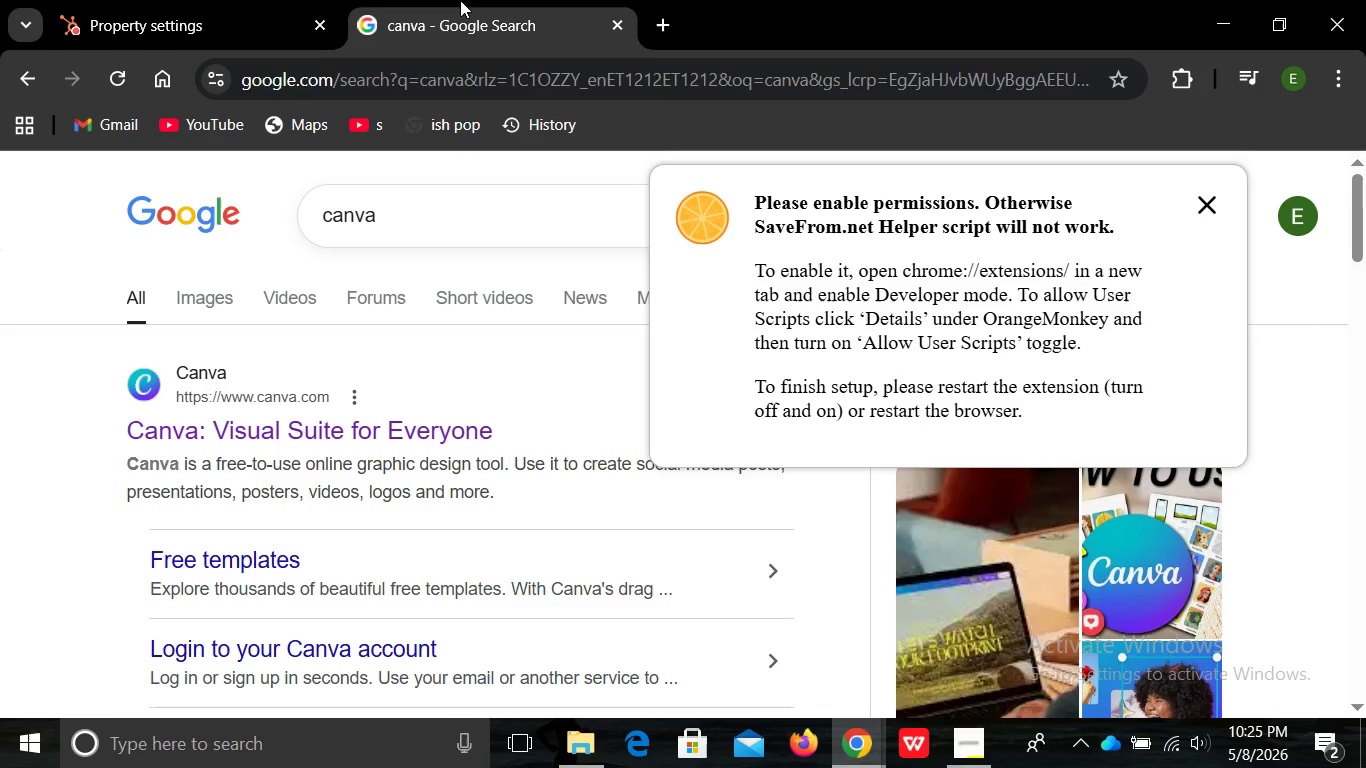 
left_click([219, 429])
 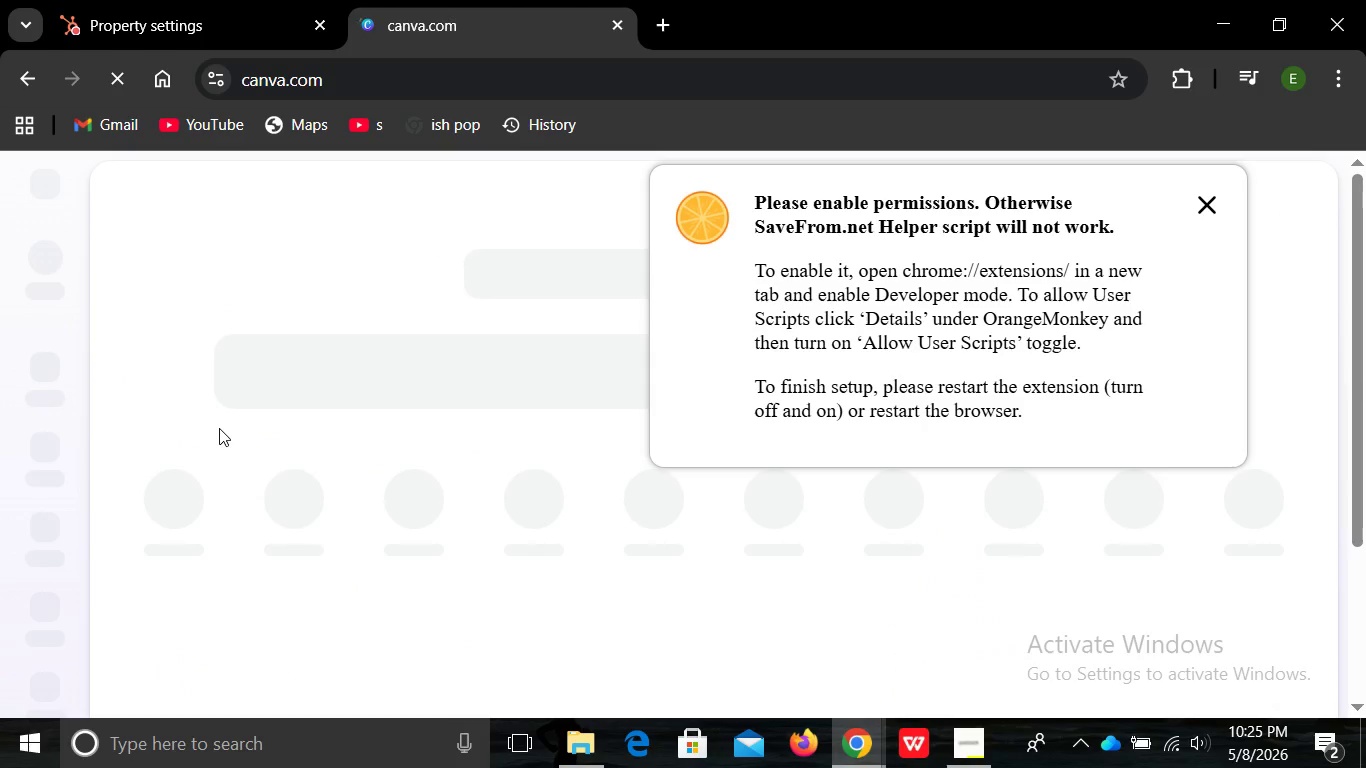 
wait(8.37)
 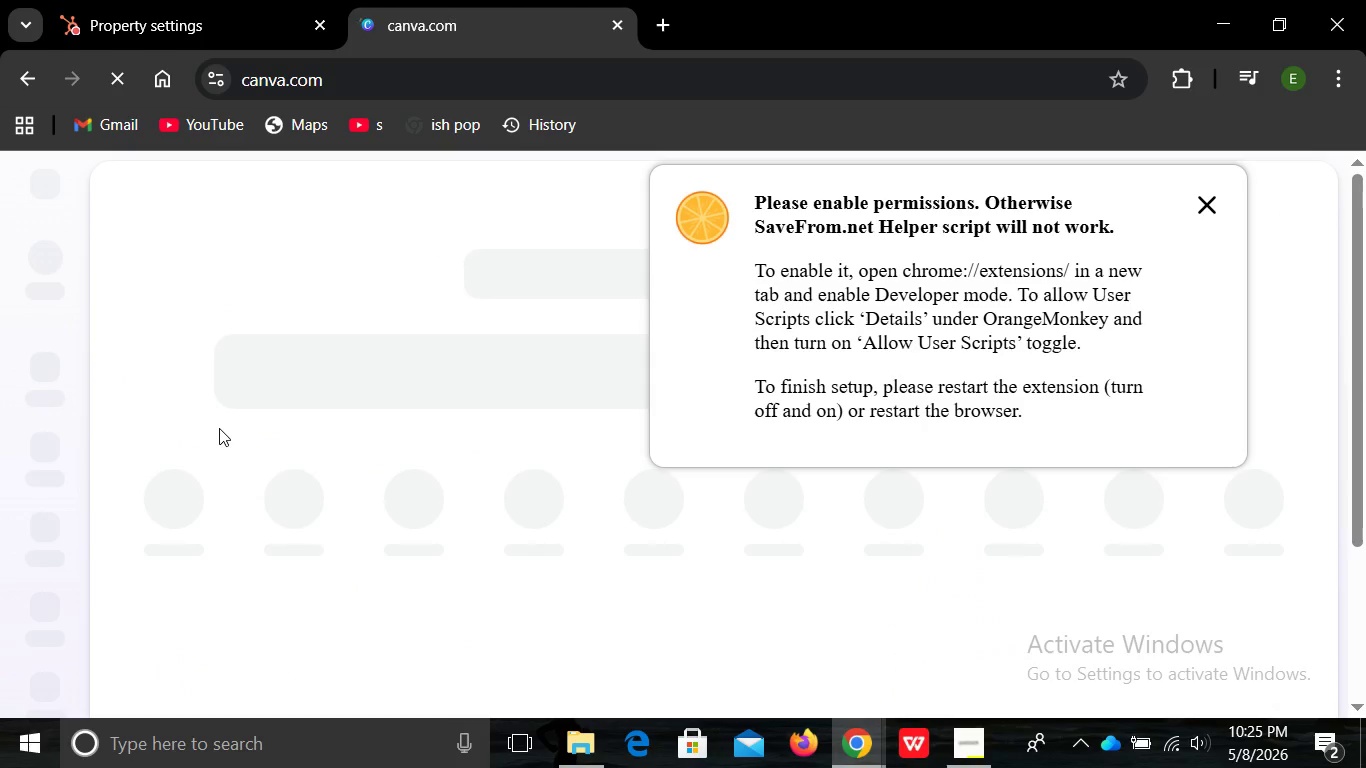 
left_click([1213, 208])
 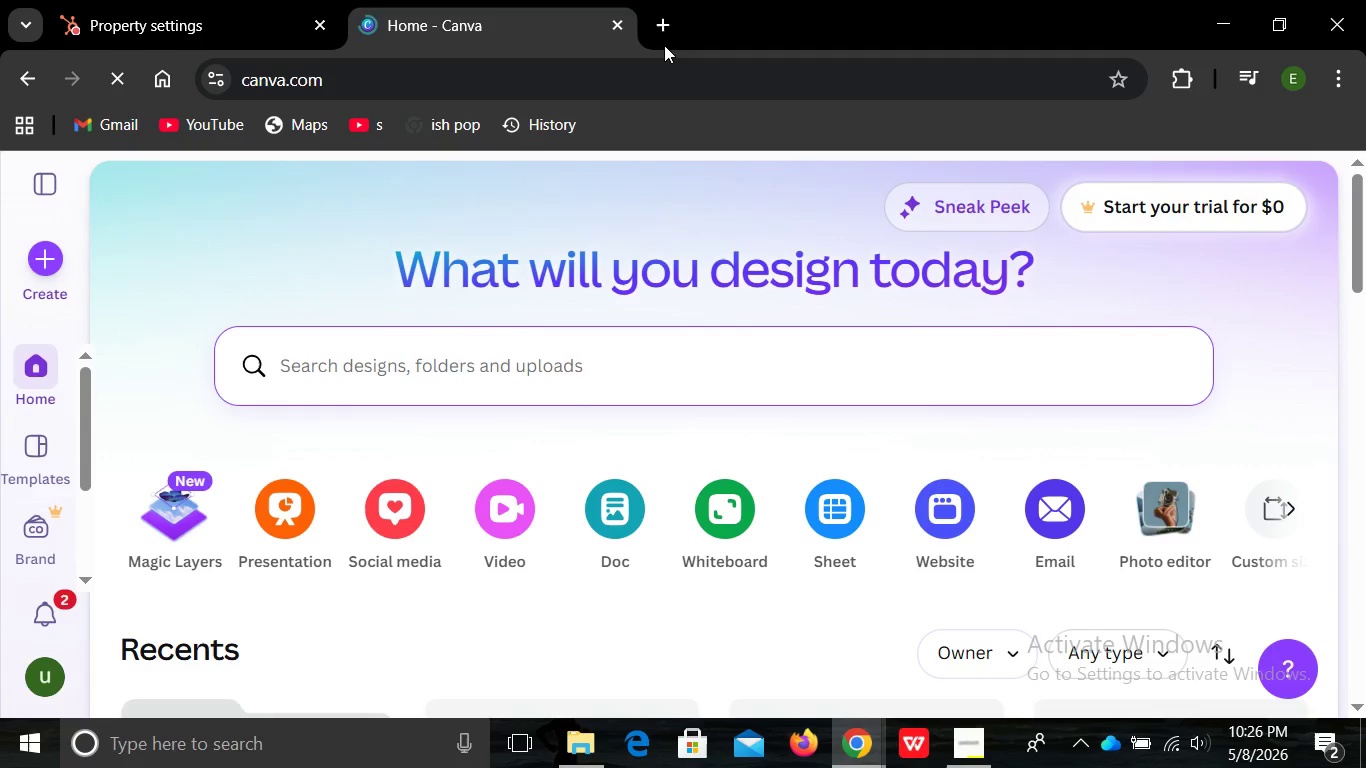 
wait(77.82)
 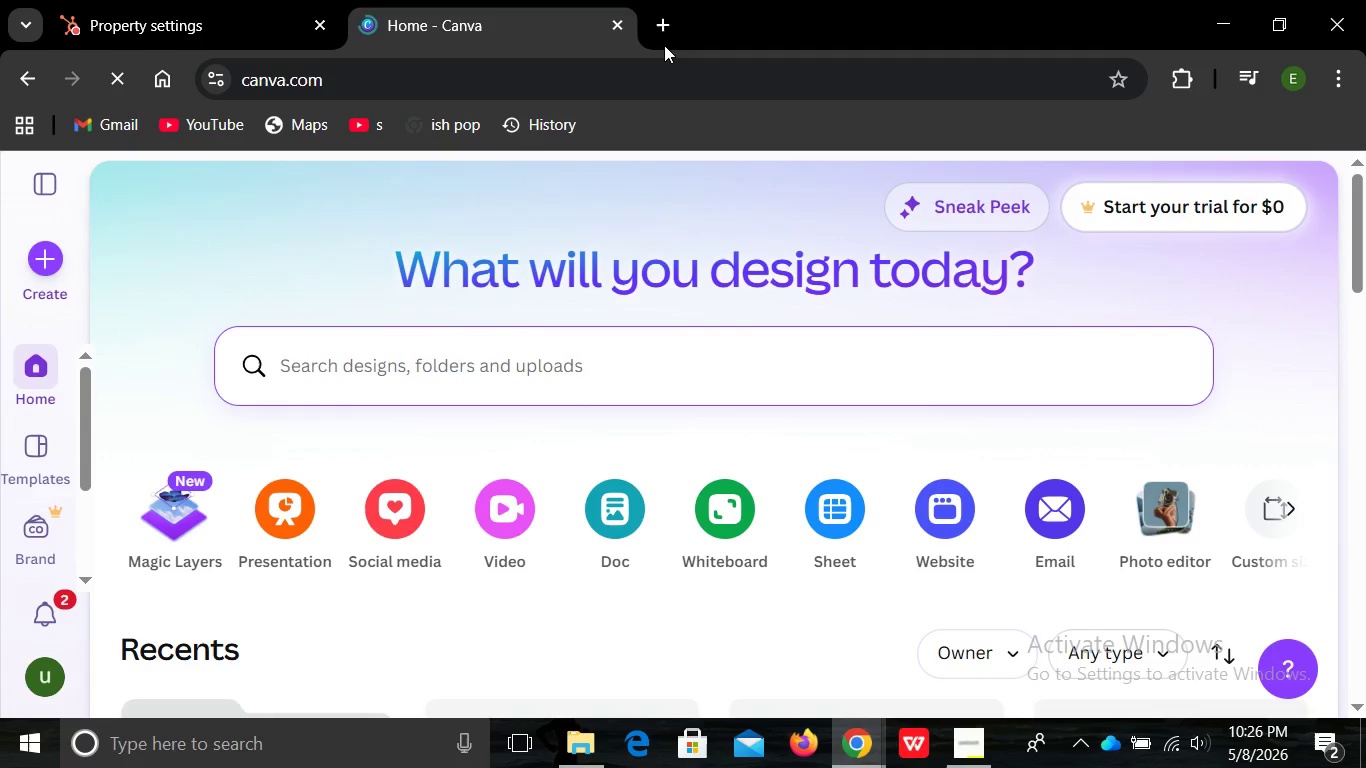 
left_click([288, 503])
 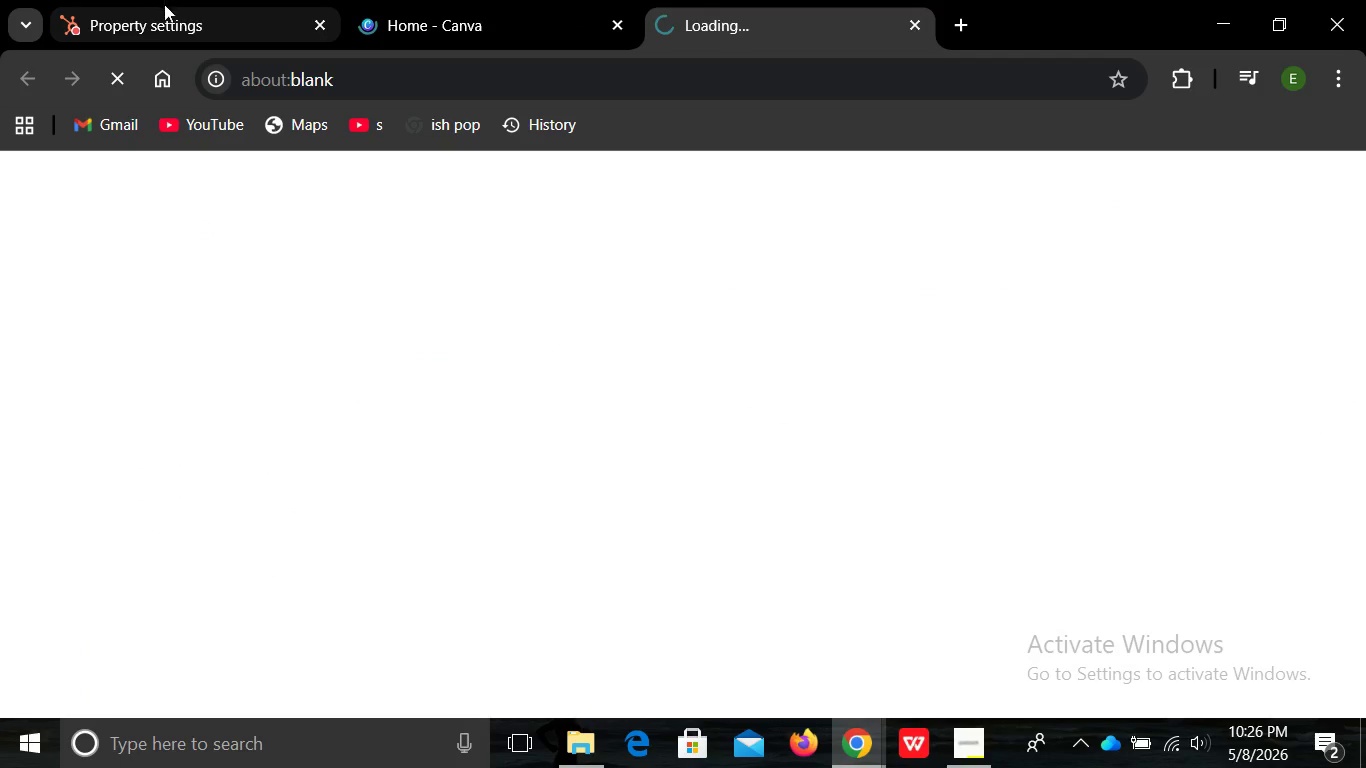 
left_click([162, 0])
 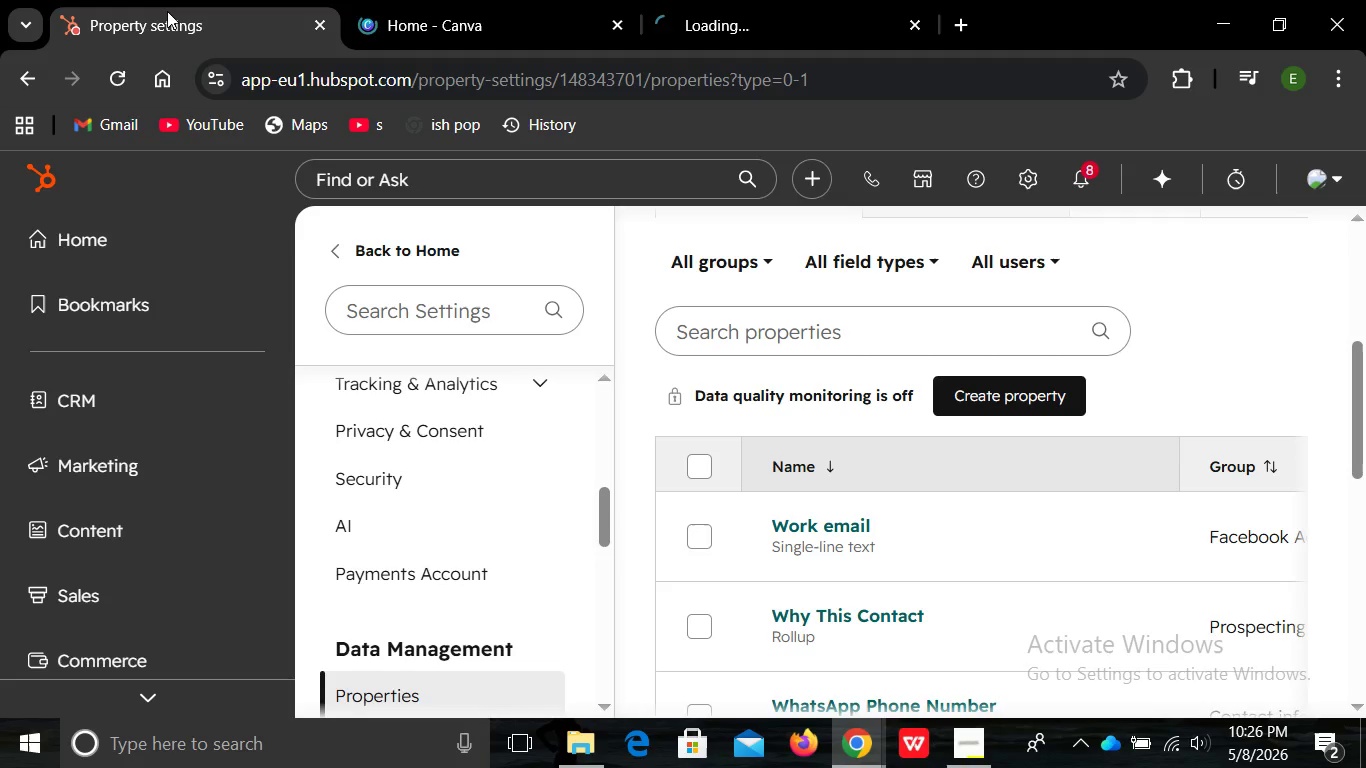 
left_click([167, 11])
 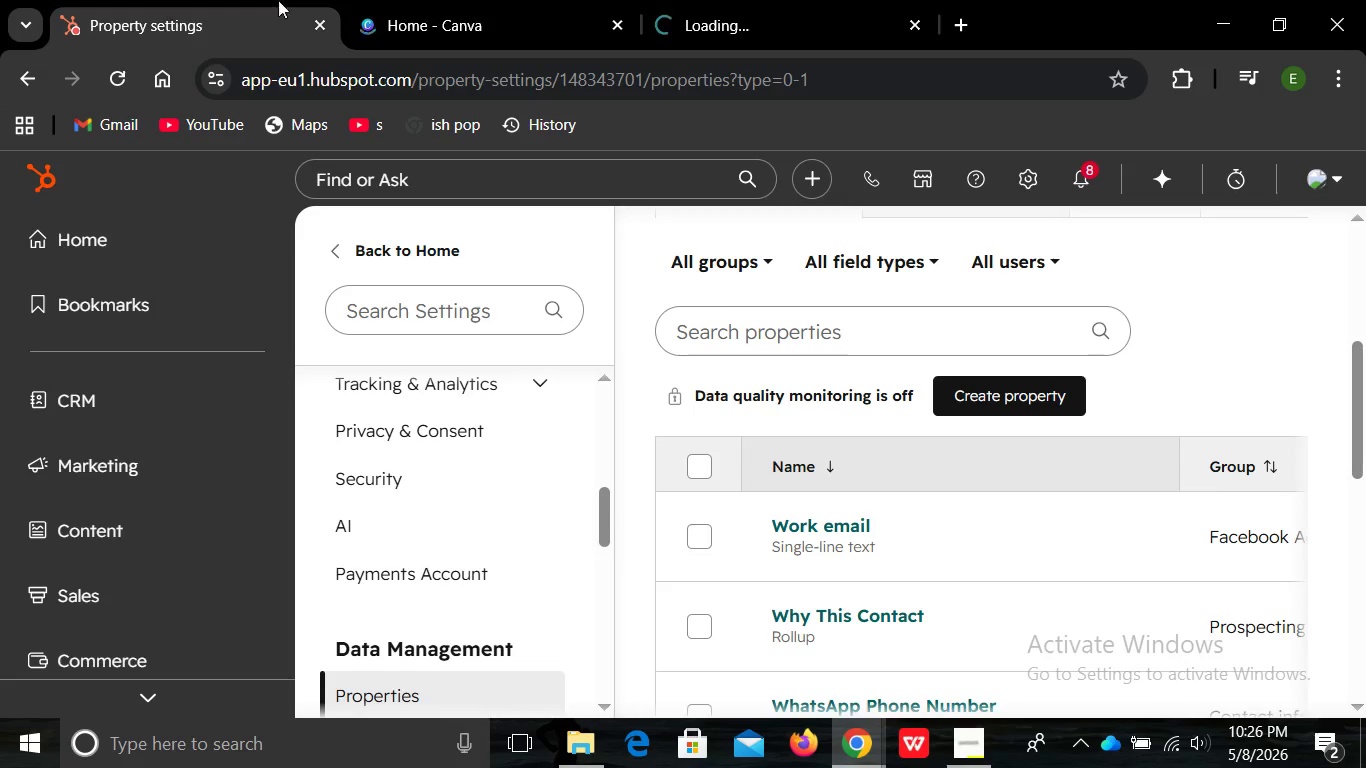 
left_click([167, 11])
 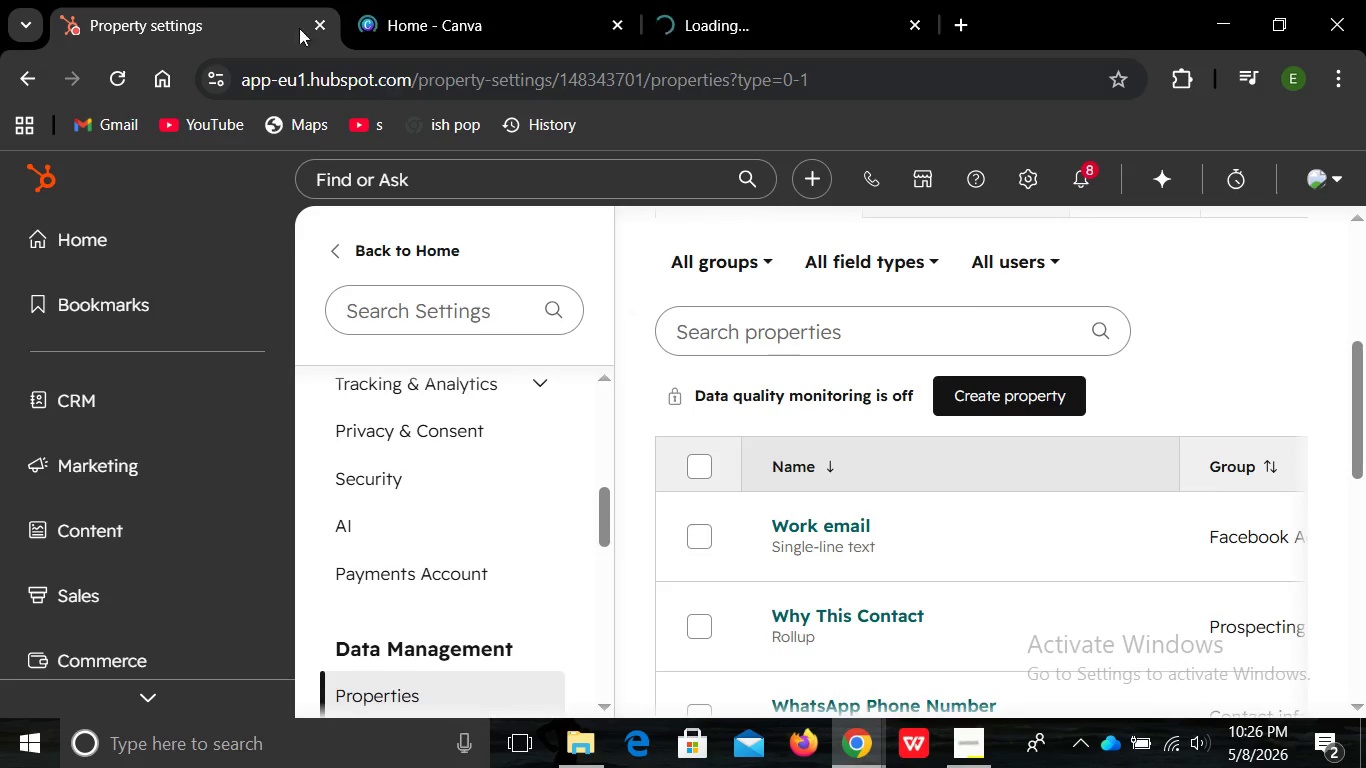 
wait(11.86)
 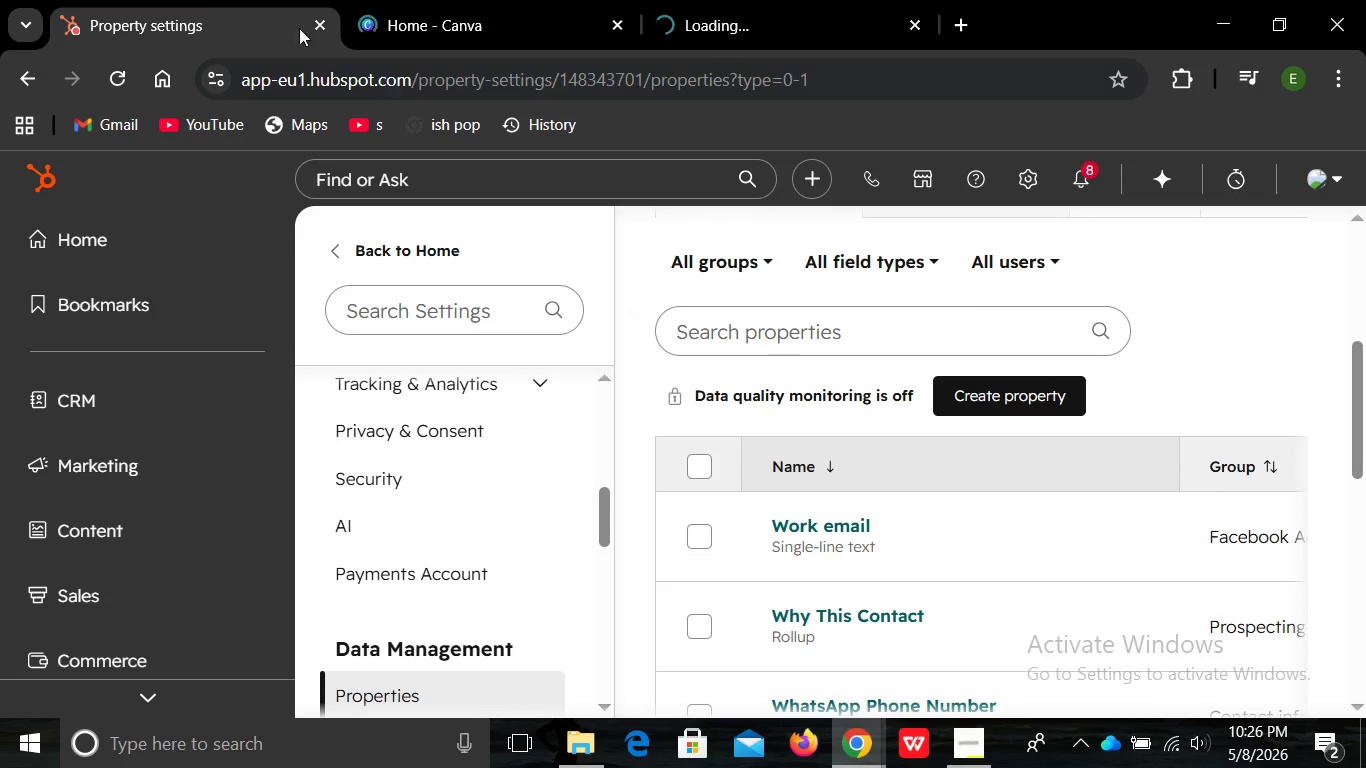 
left_click([966, 726])